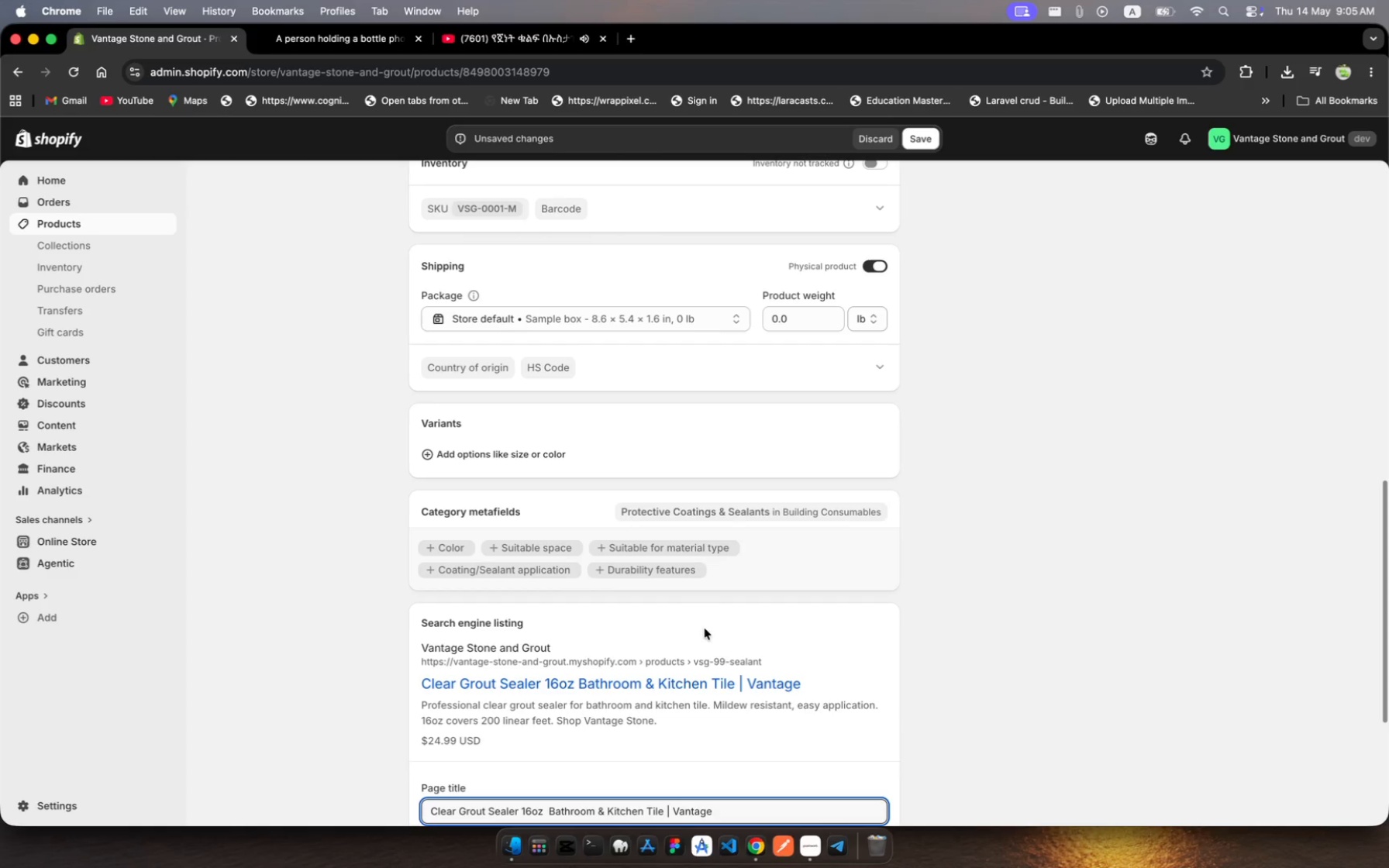 
scroll: coordinate [701, 635], scroll_direction: down, amount: 14.0
 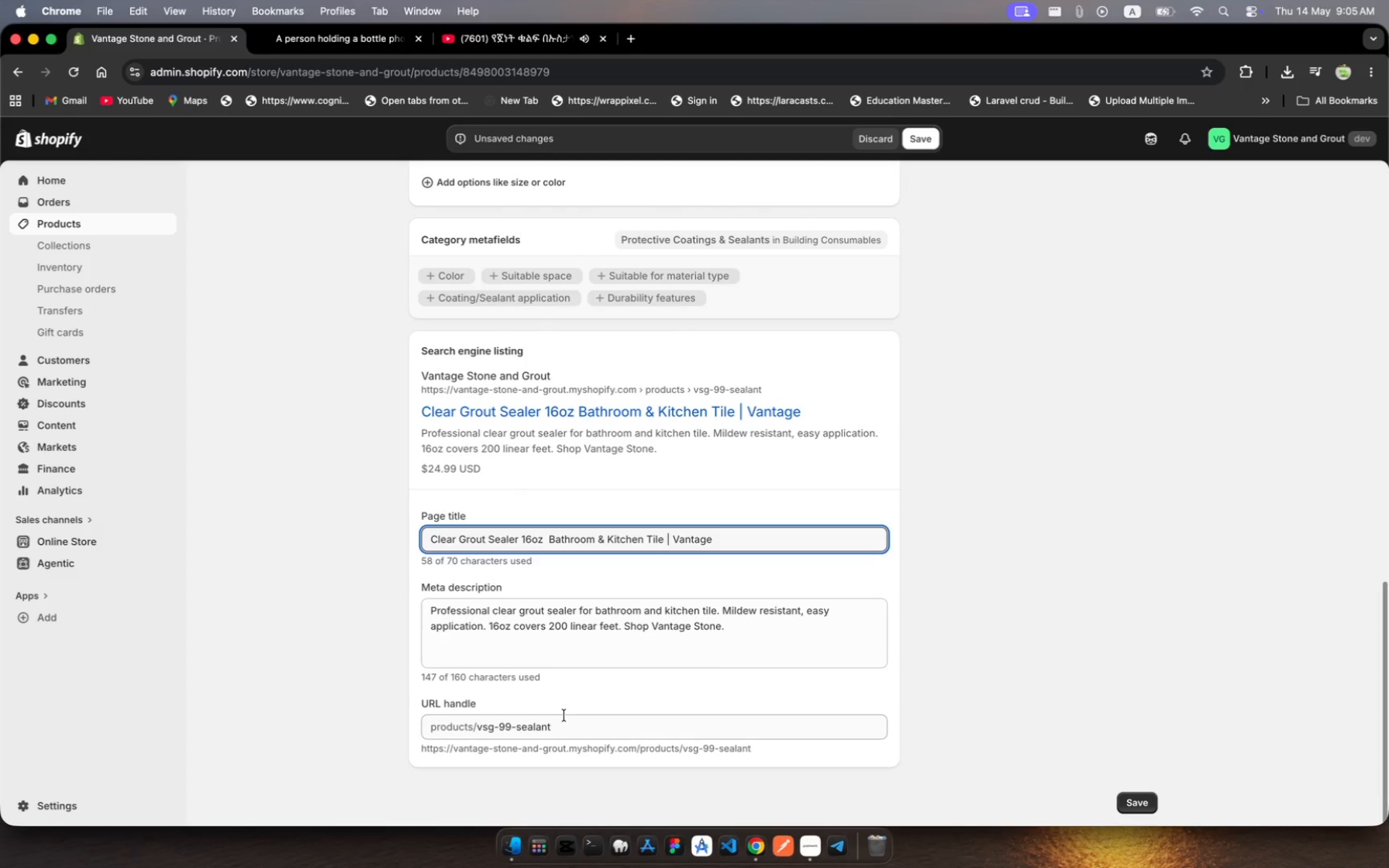 
left_click([553, 727])
 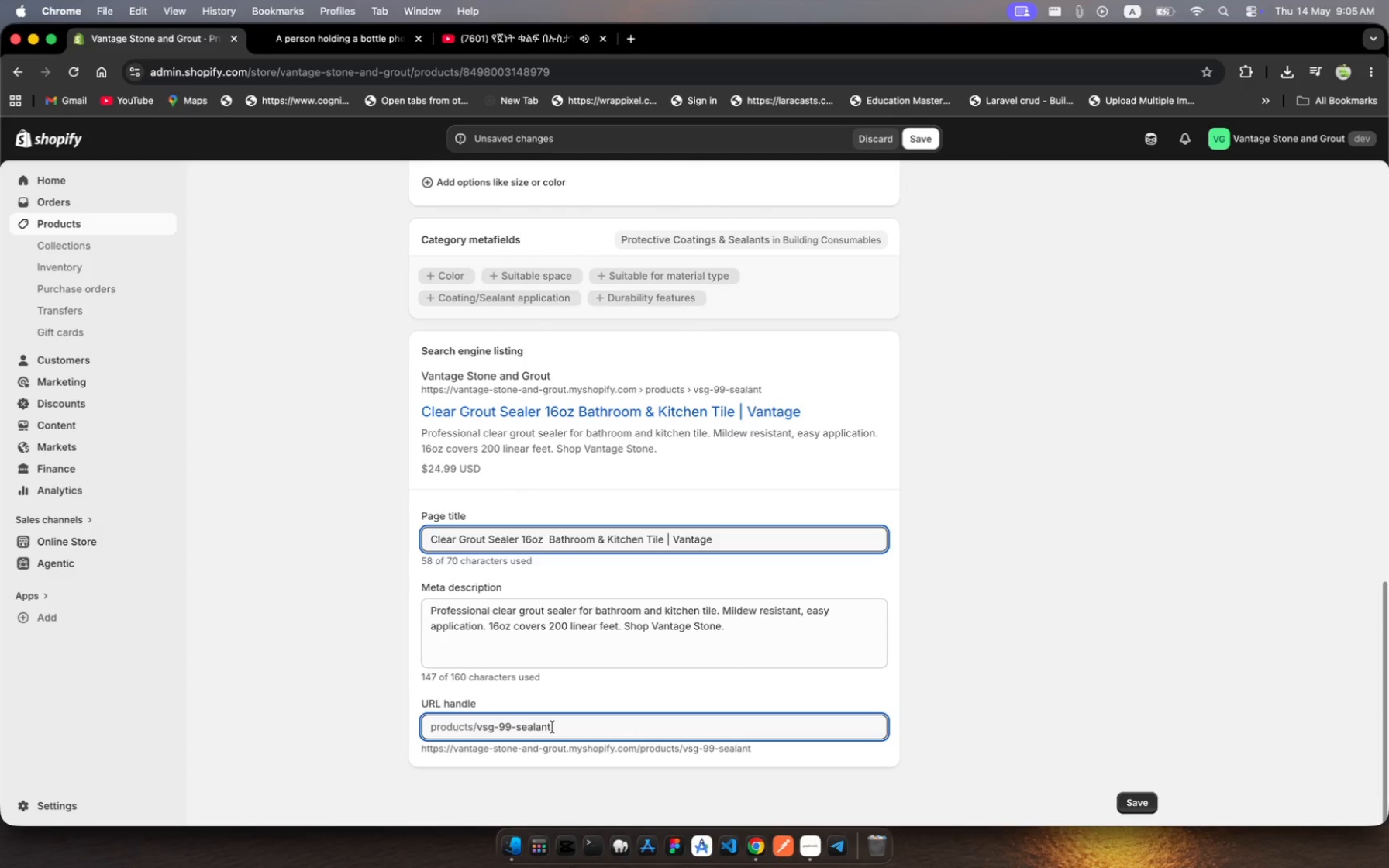 
left_click_drag(start_coordinate=[553, 727], to_coordinate=[475, 721])
 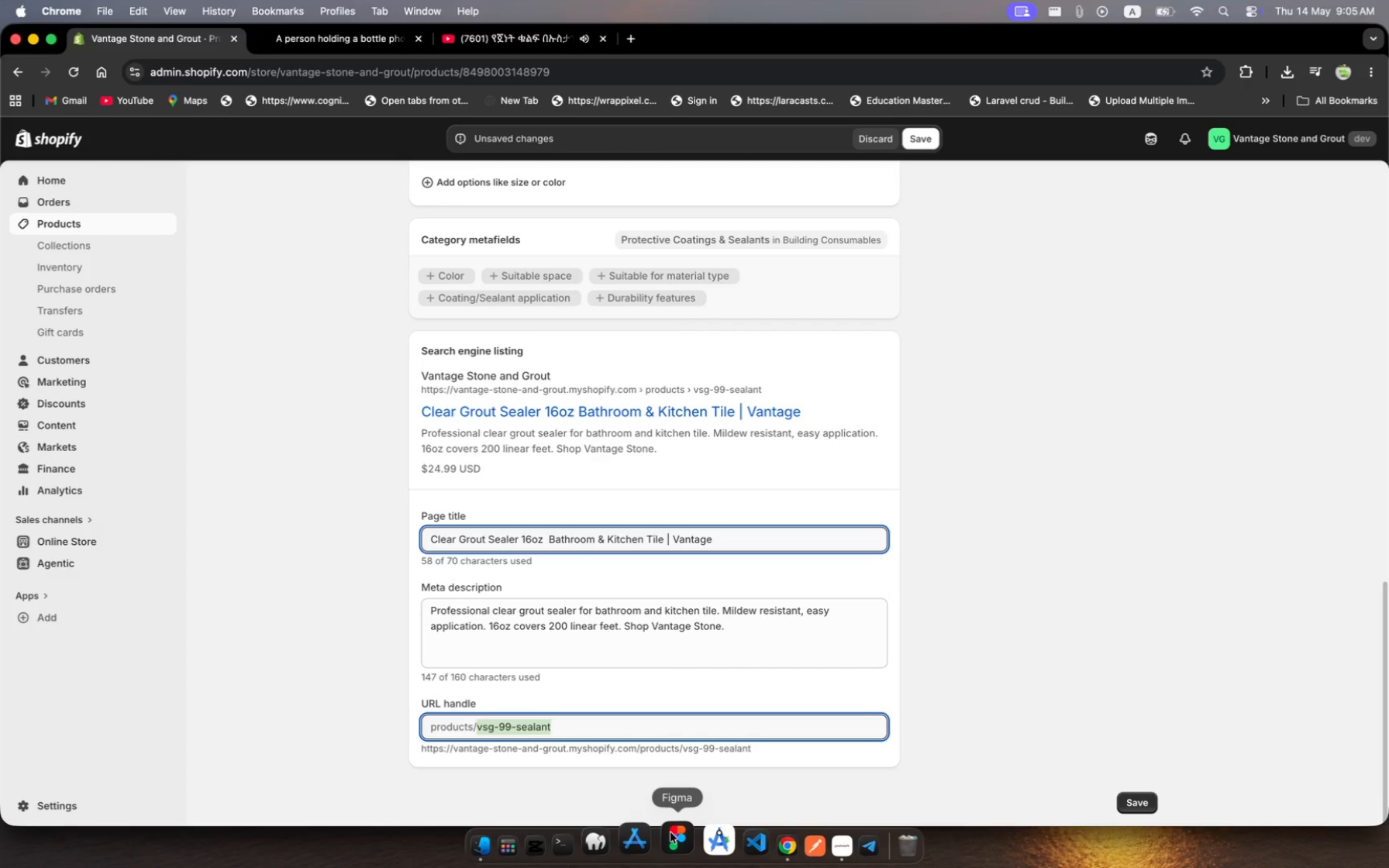 
wait(10.46)
 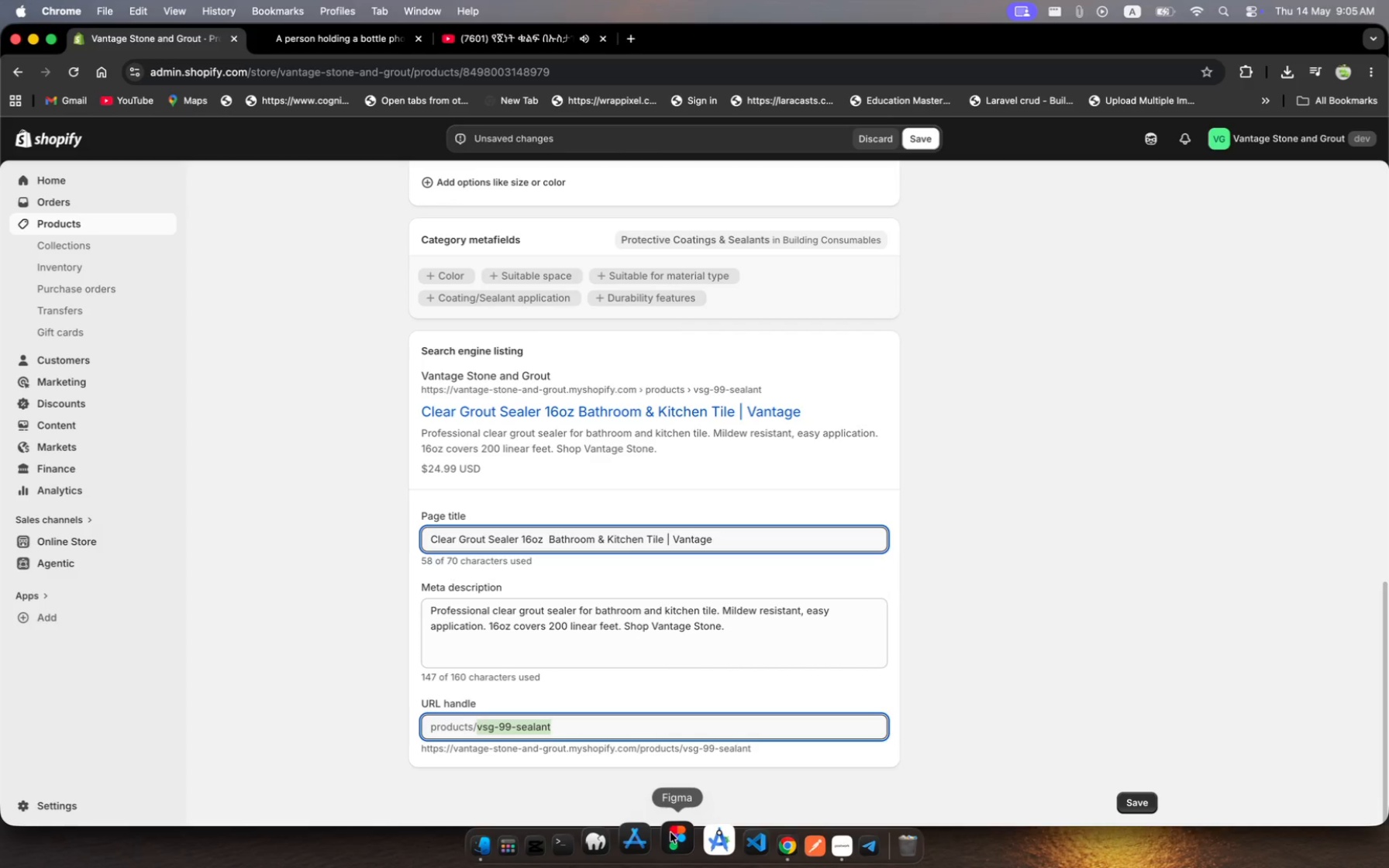 
type(professional)
 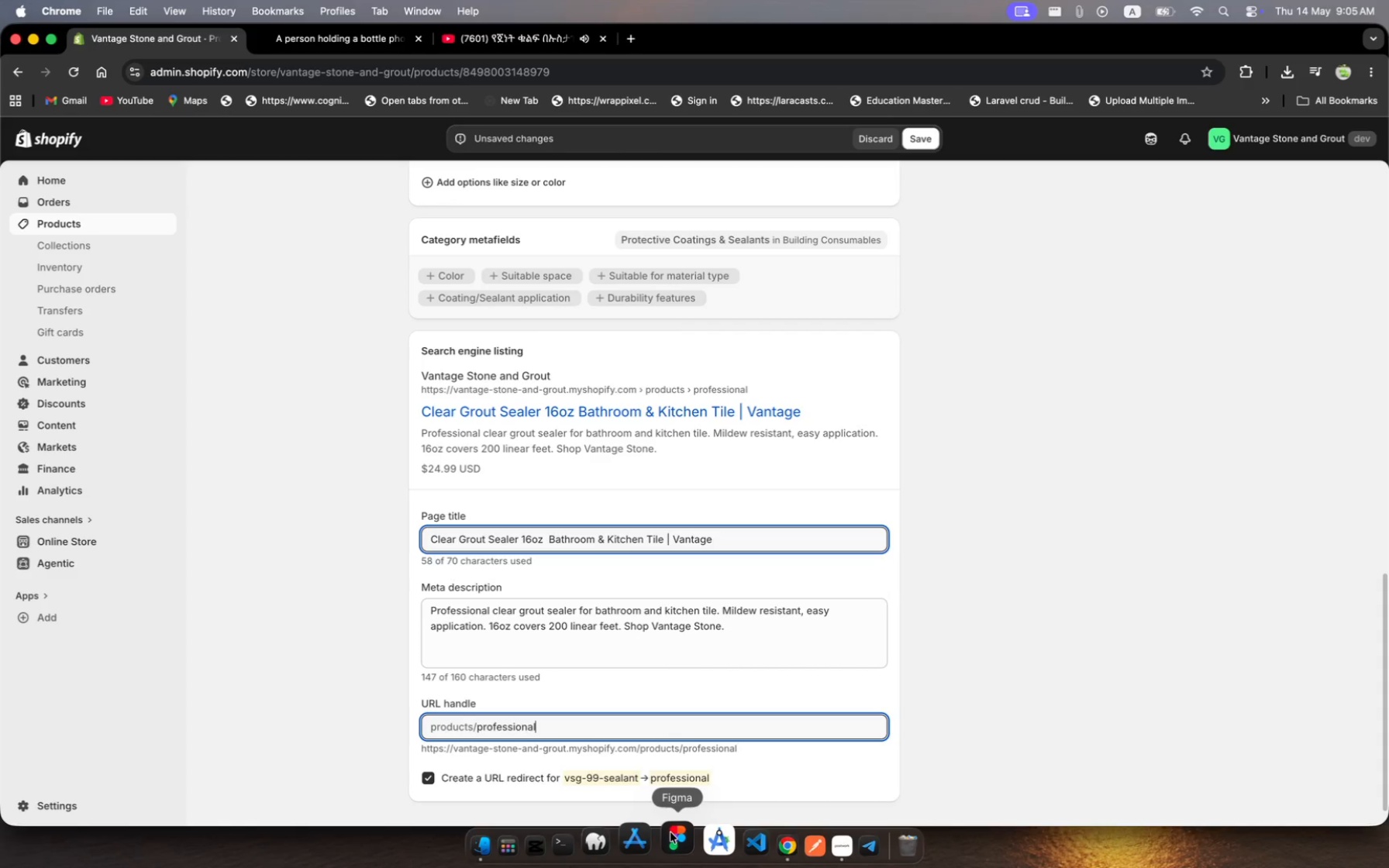 
type(-grade)
 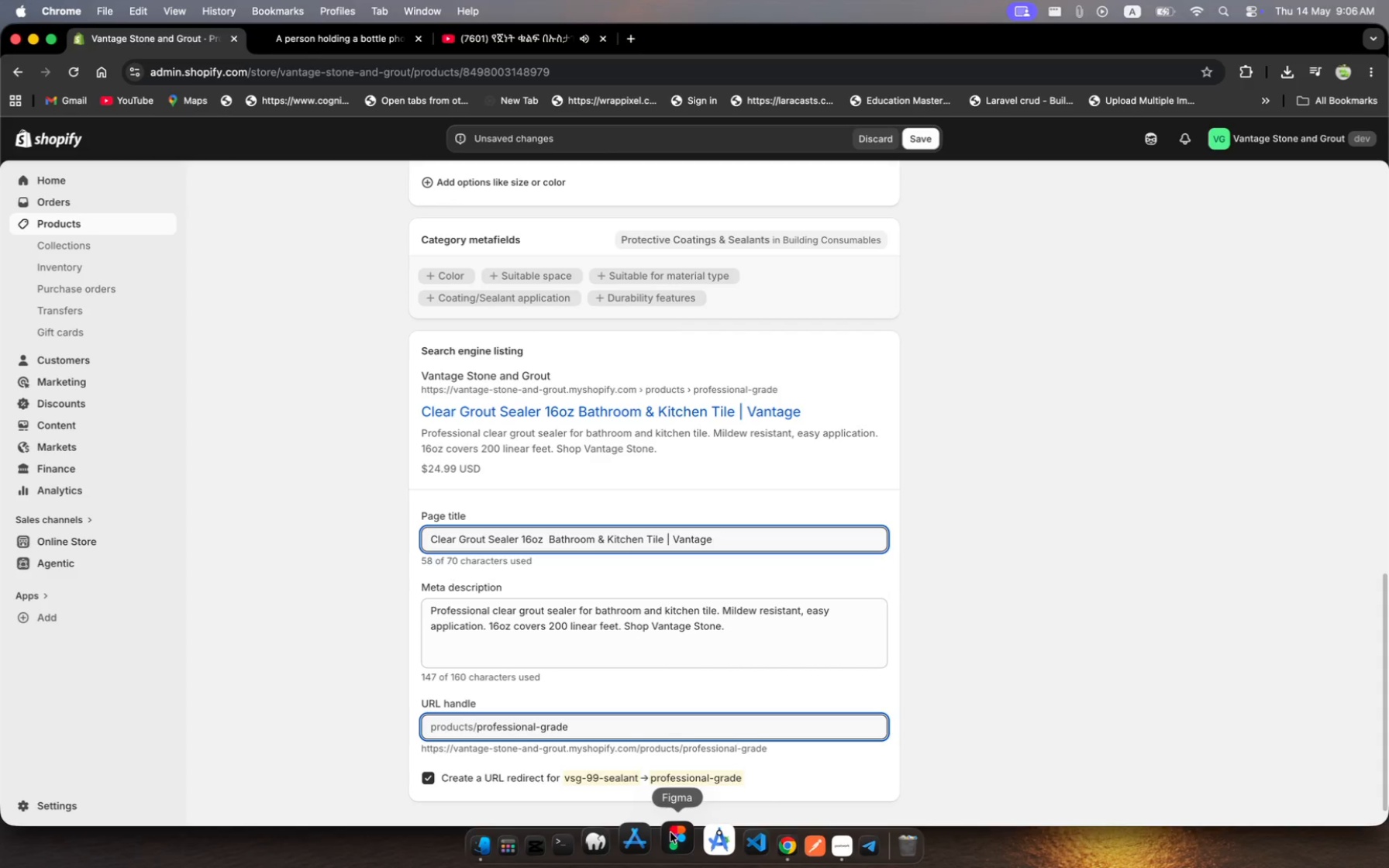 
wait(5.06)
 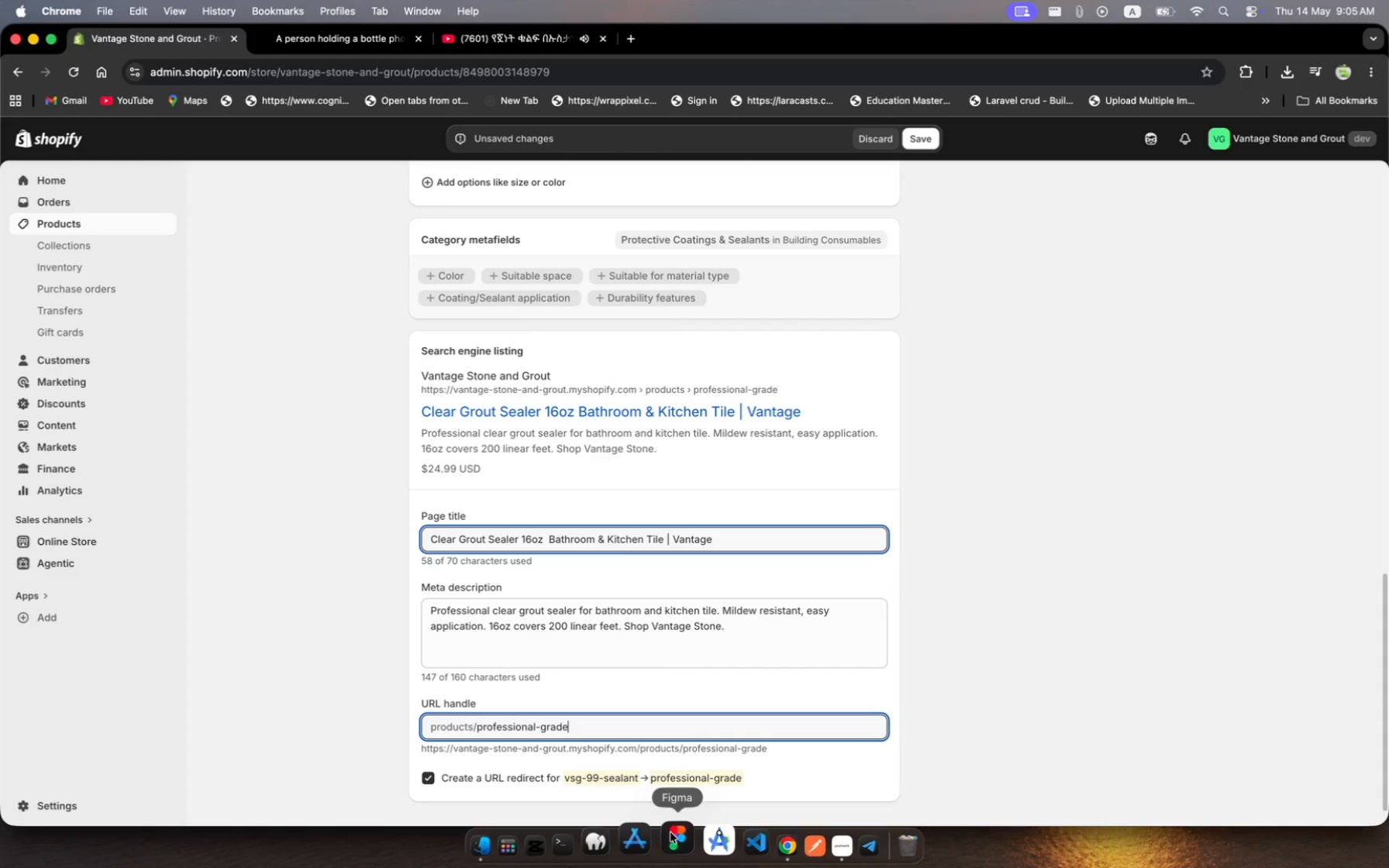 
type(-cler)
key(Backspace)
type(ar-f)
key(Backspace)
type(grot)
 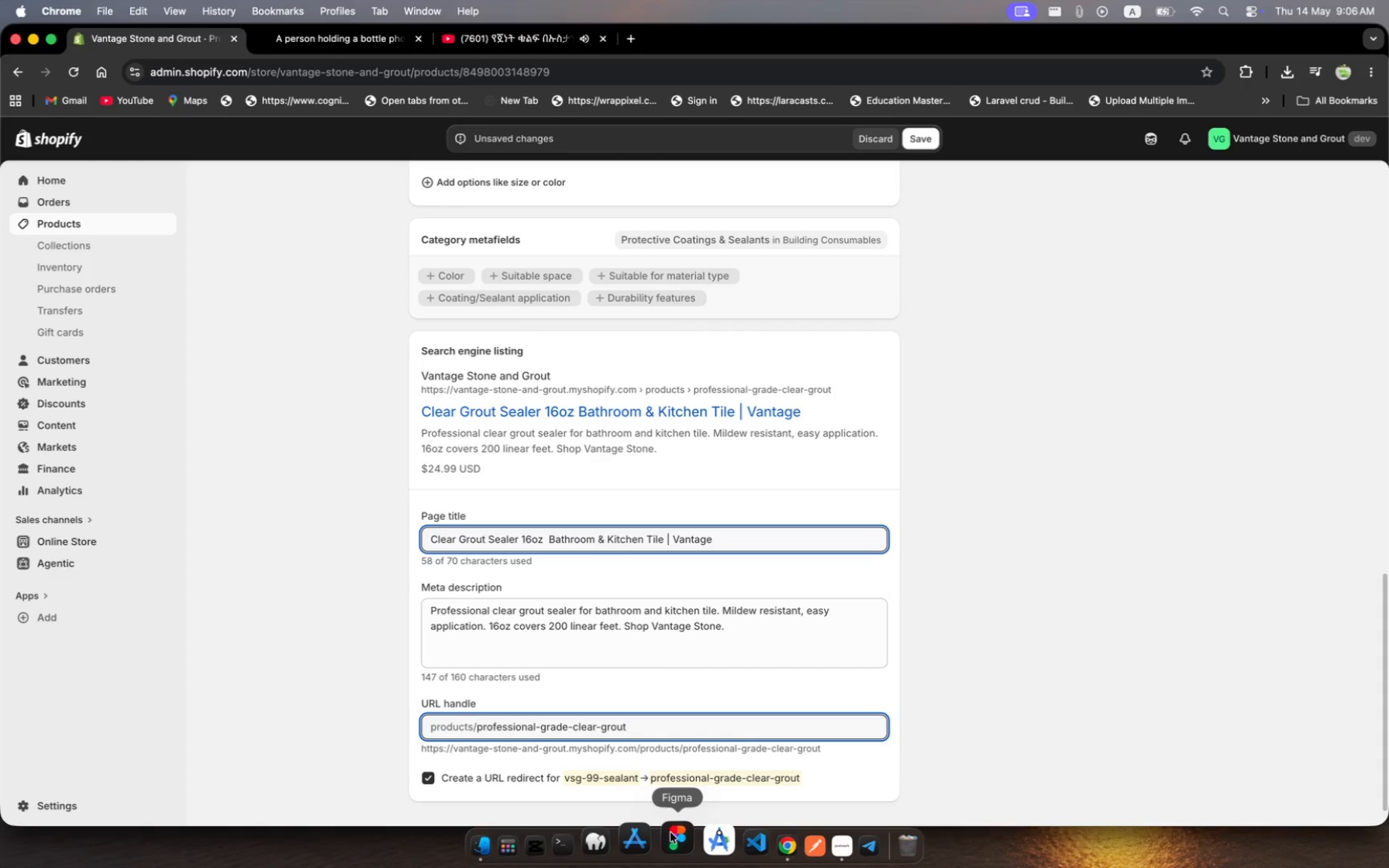 
hold_key(key=U, duration=0.32)
 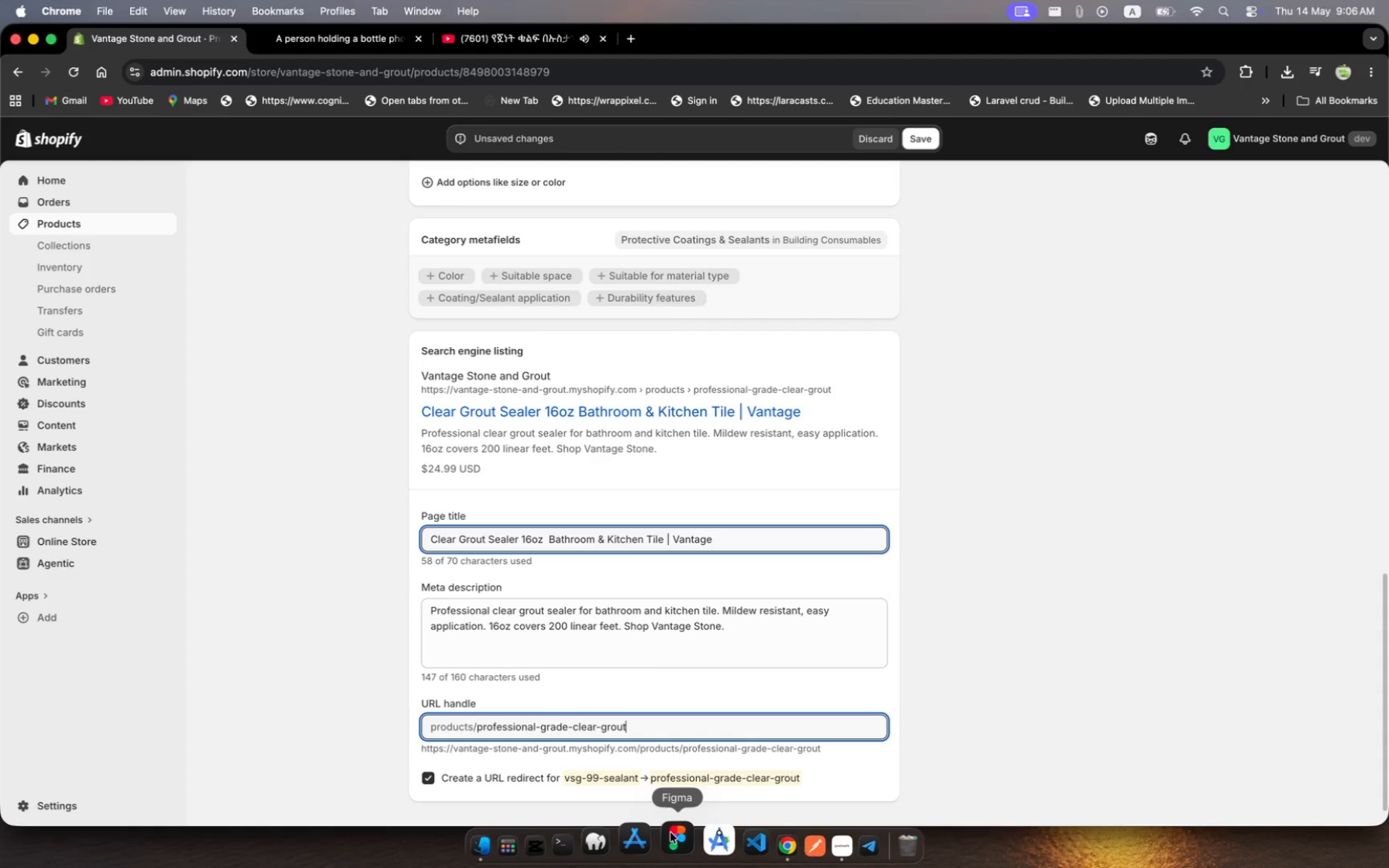 
type(-seaer-16z)
 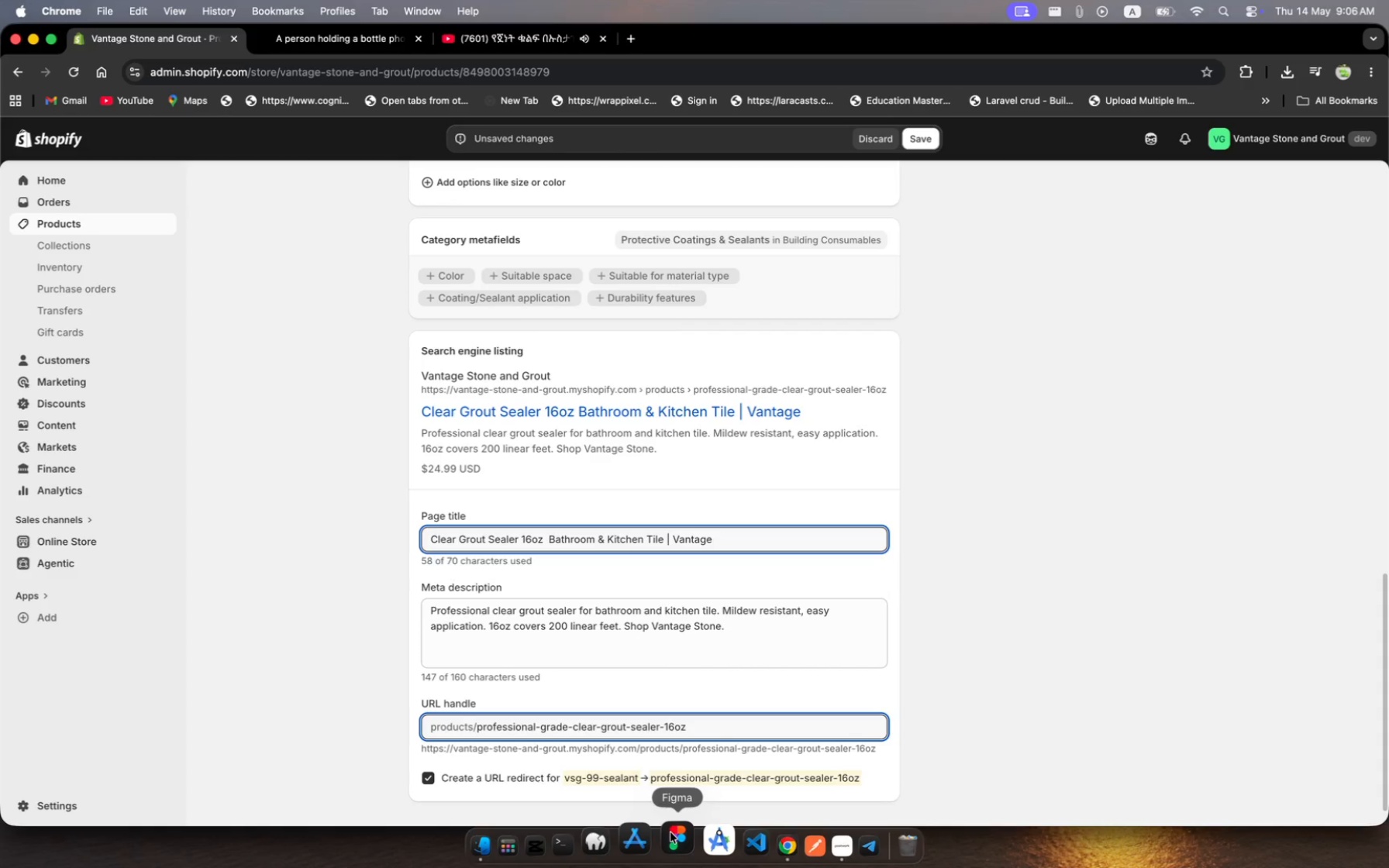 
hold_key(key=L, duration=0.35)
 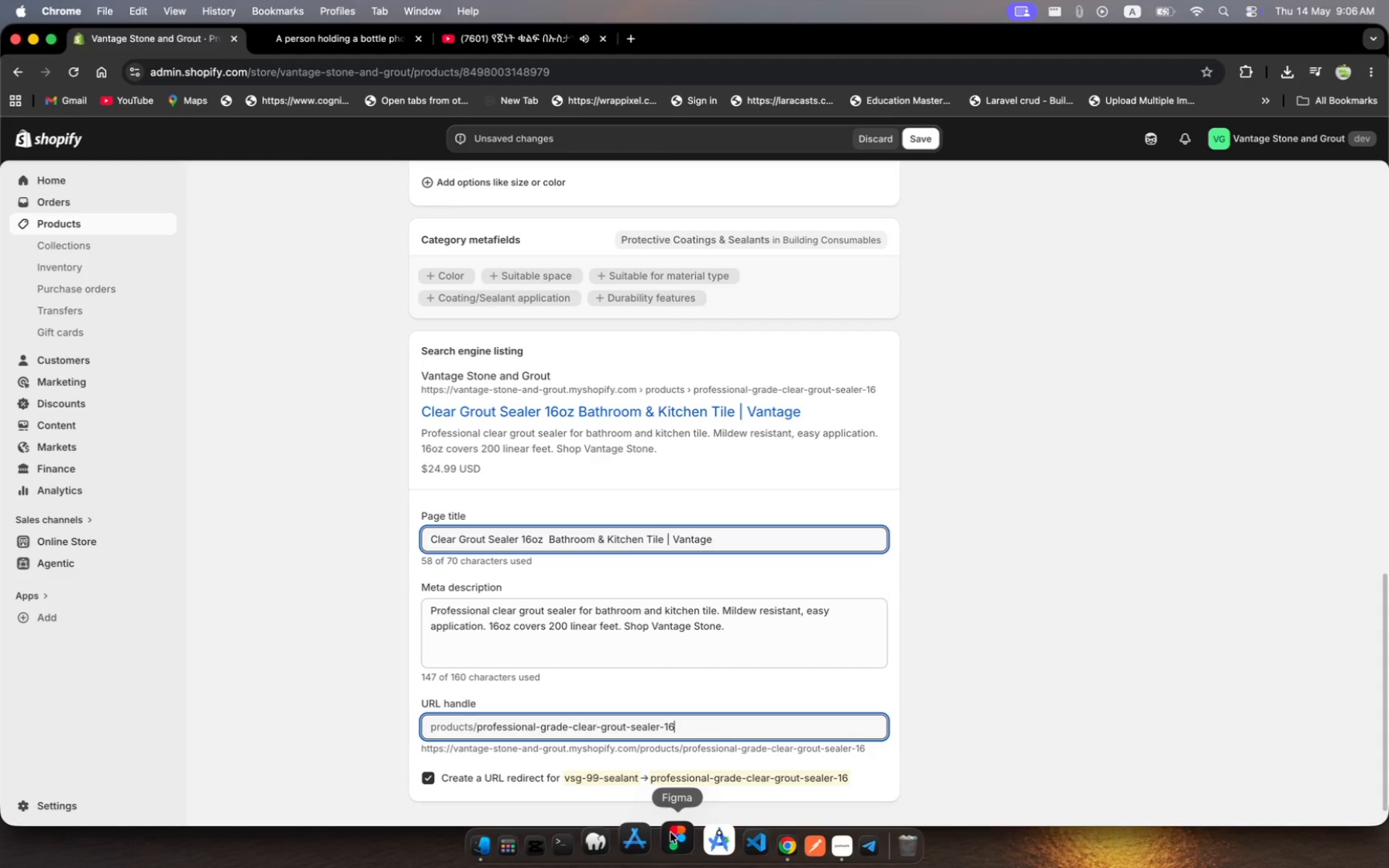 
hold_key(key=O, duration=0.38)
 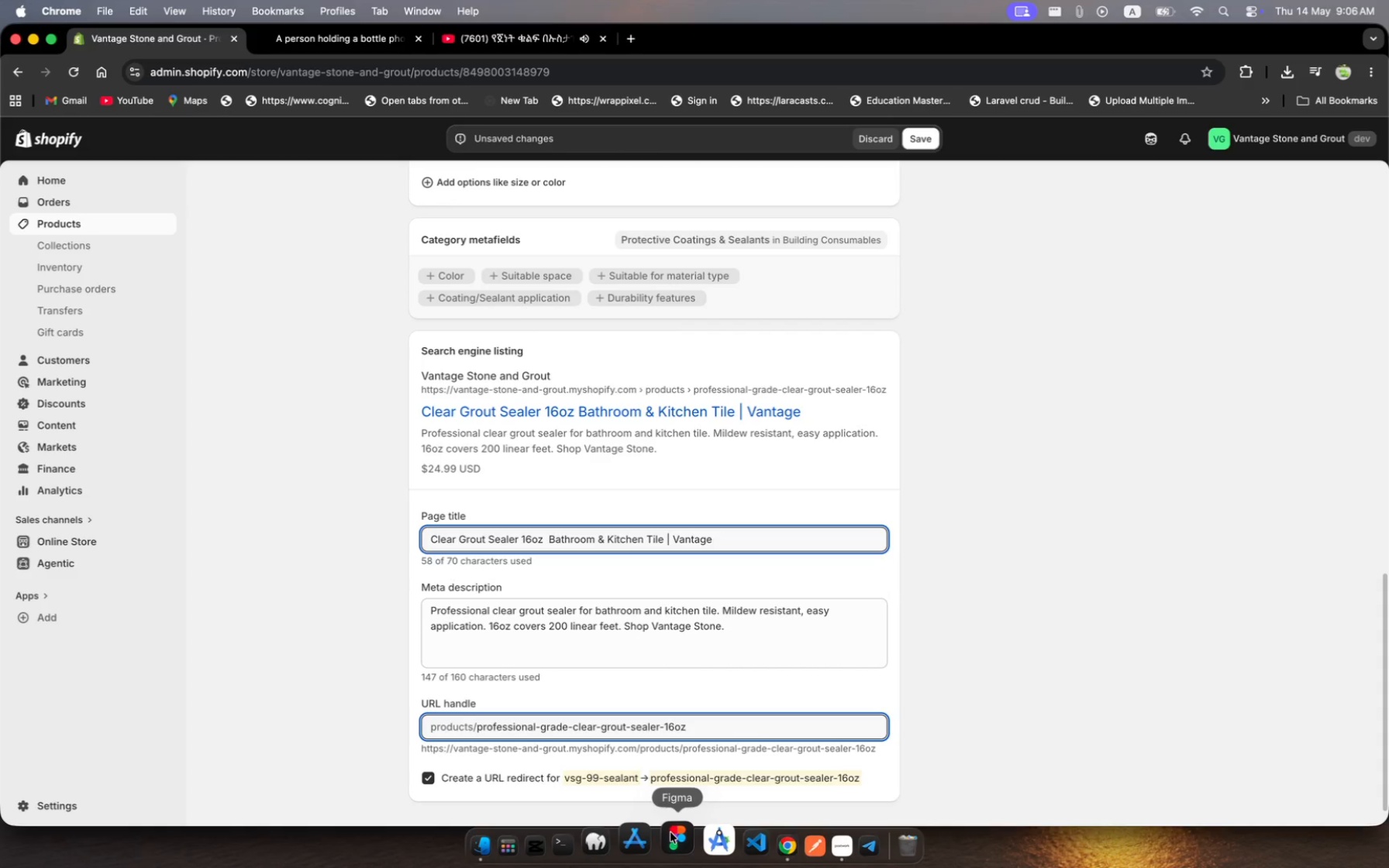 
scroll: coordinate [670, 832], scroll_direction: down, amount: 13.0
 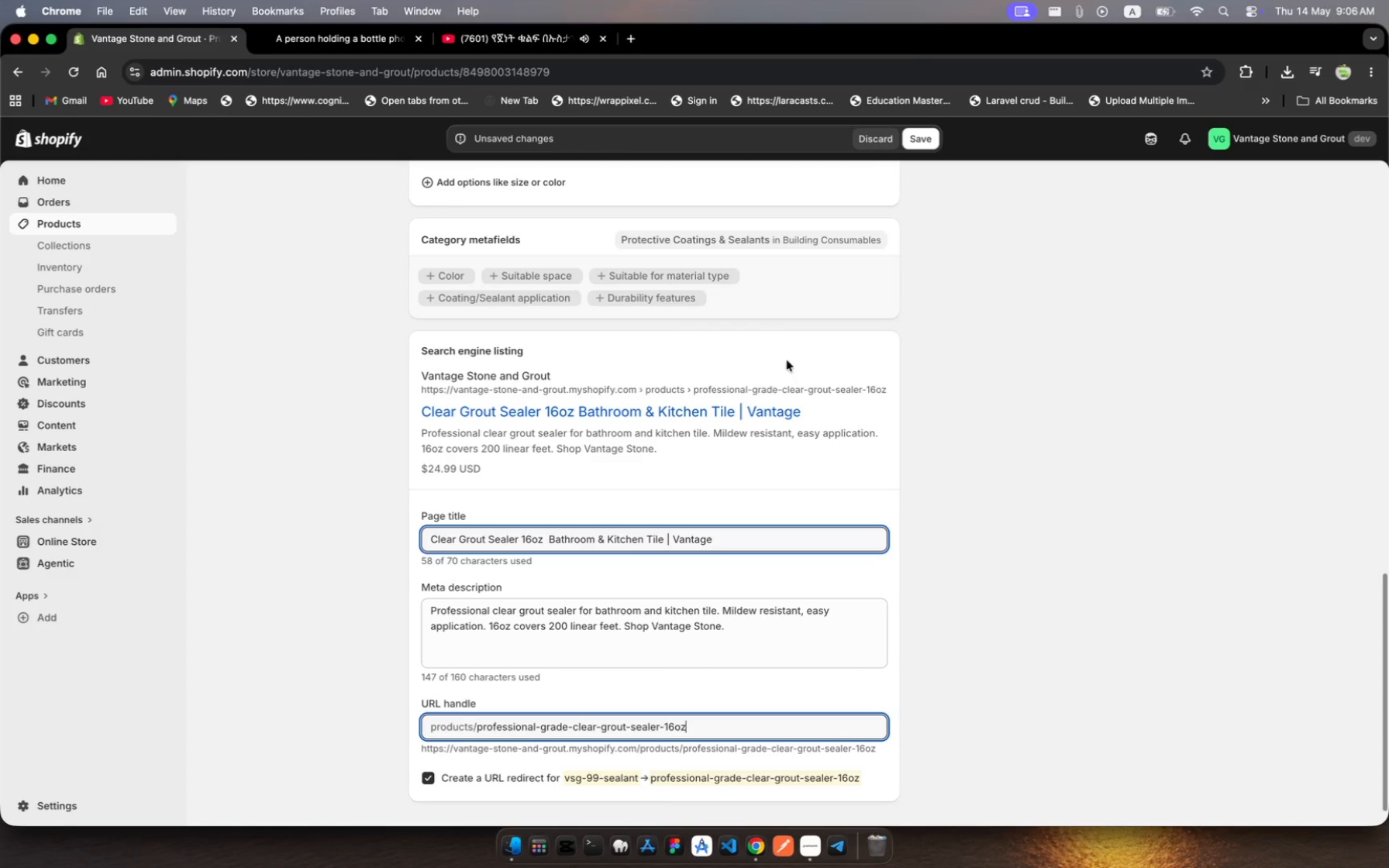 
scroll: coordinate [823, 325], scroll_direction: up, amount: 205.0
 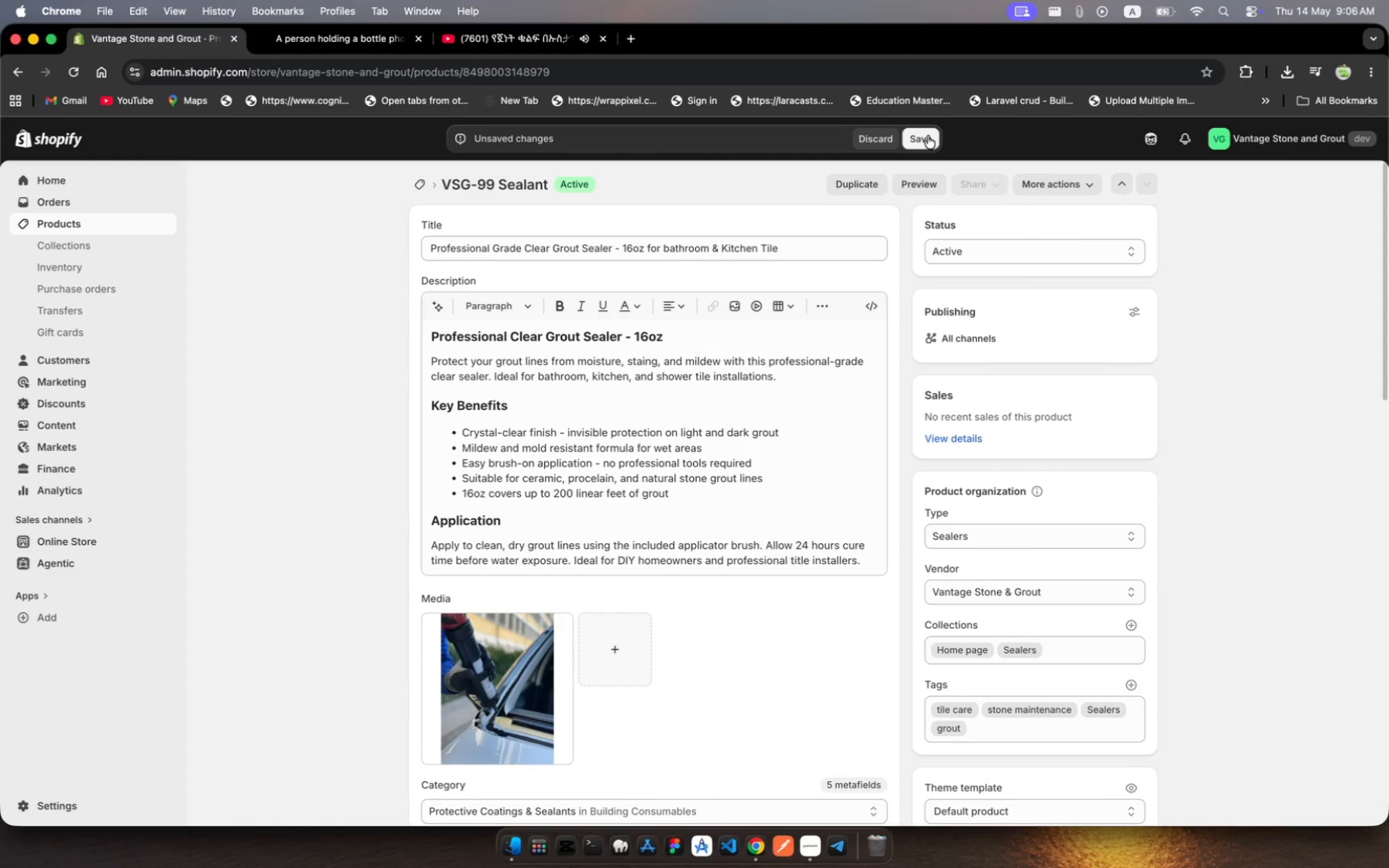 
left_click([928, 136])
 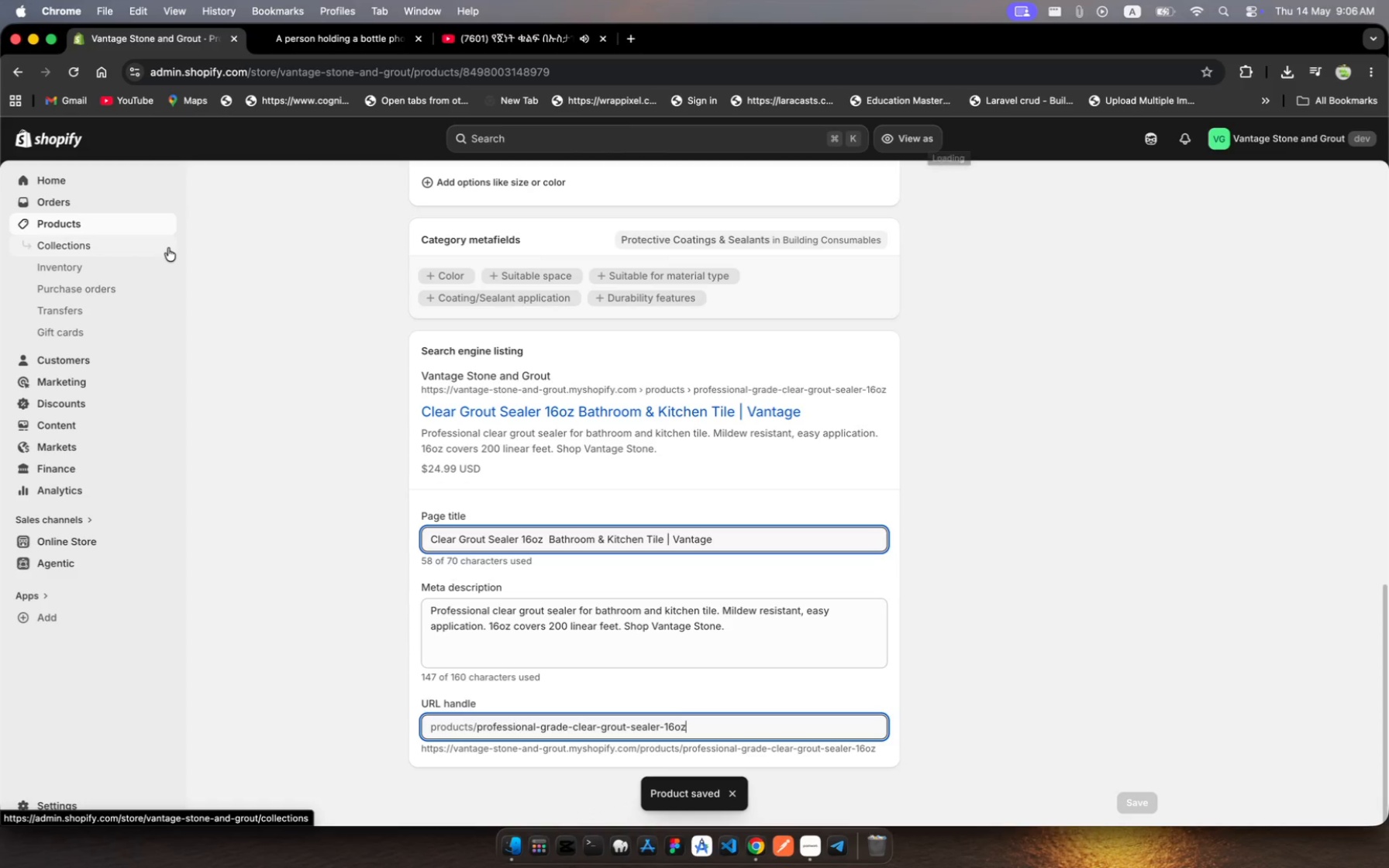 
left_click([140, 226])
 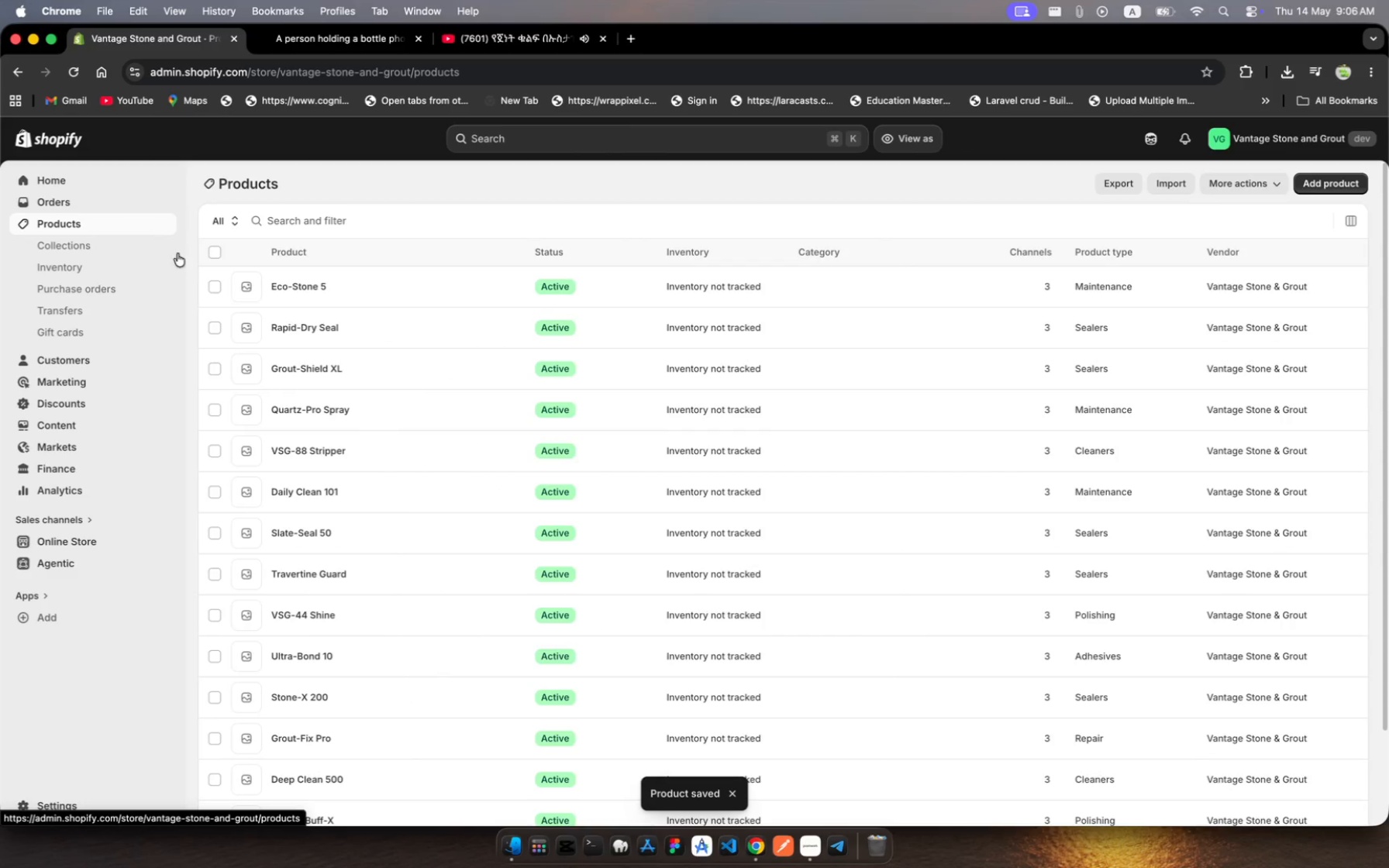 
scroll: coordinate [733, 631], scroll_direction: down, amount: 133.0
 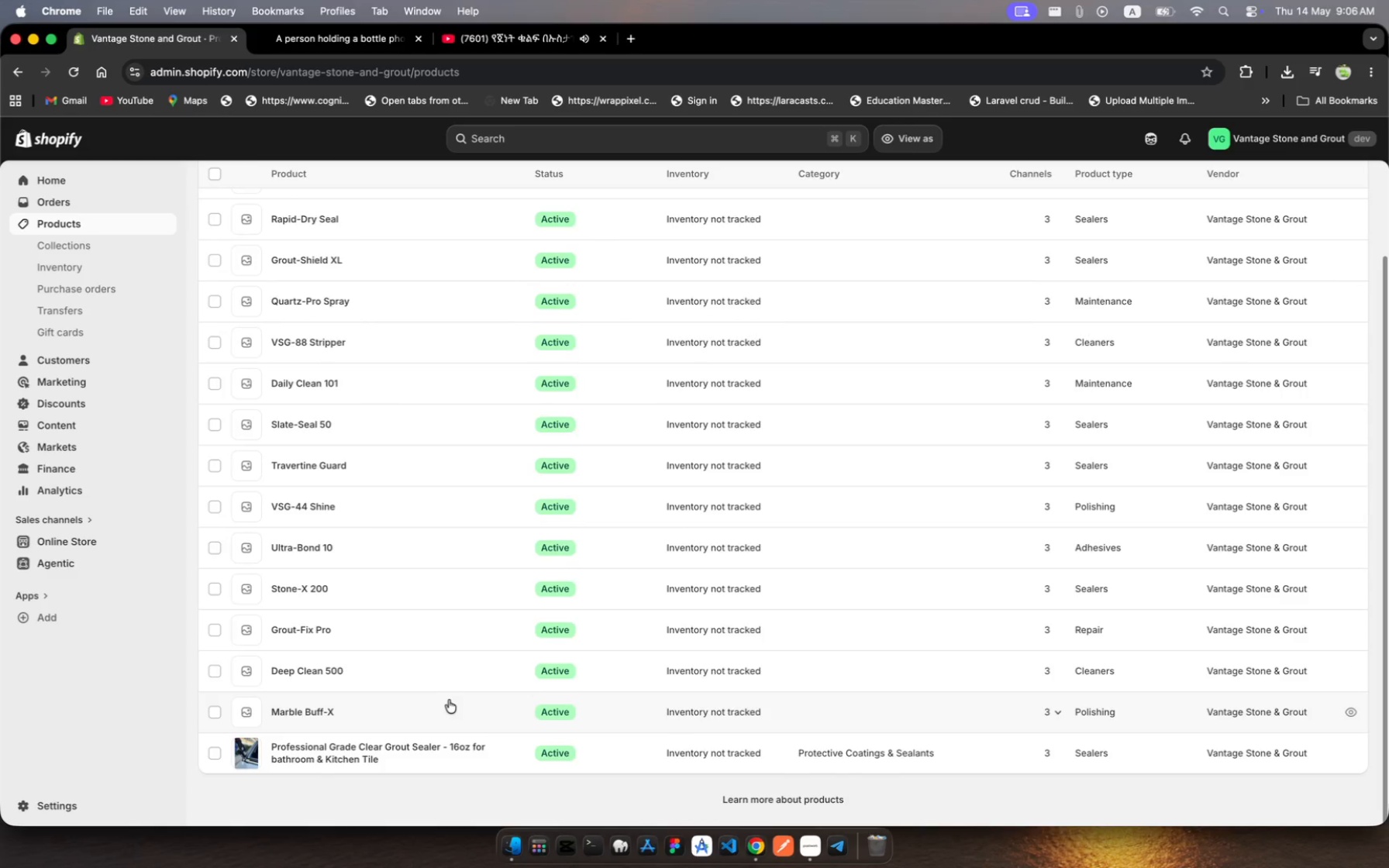 
left_click([449, 701])
 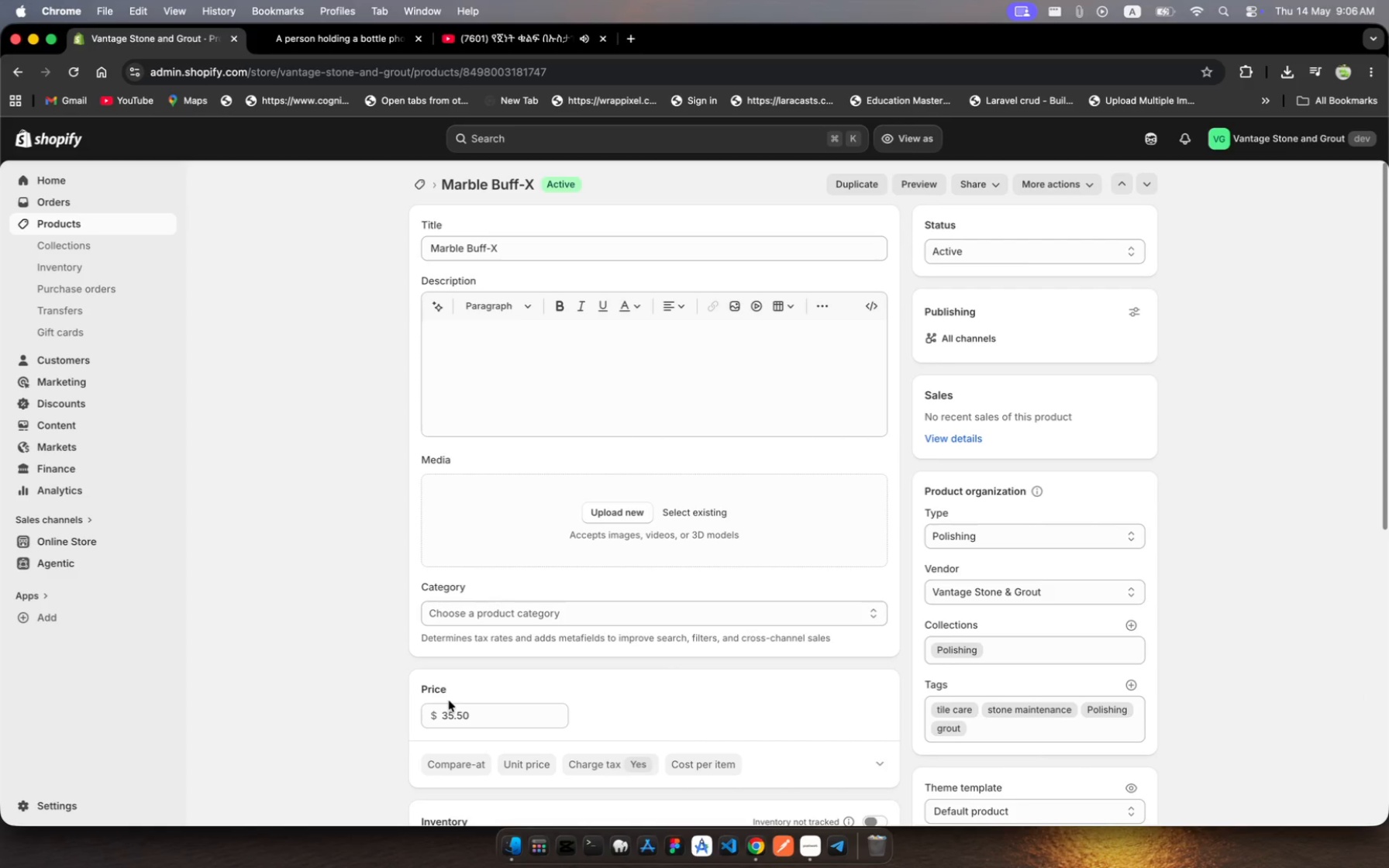 
wait(5.44)
 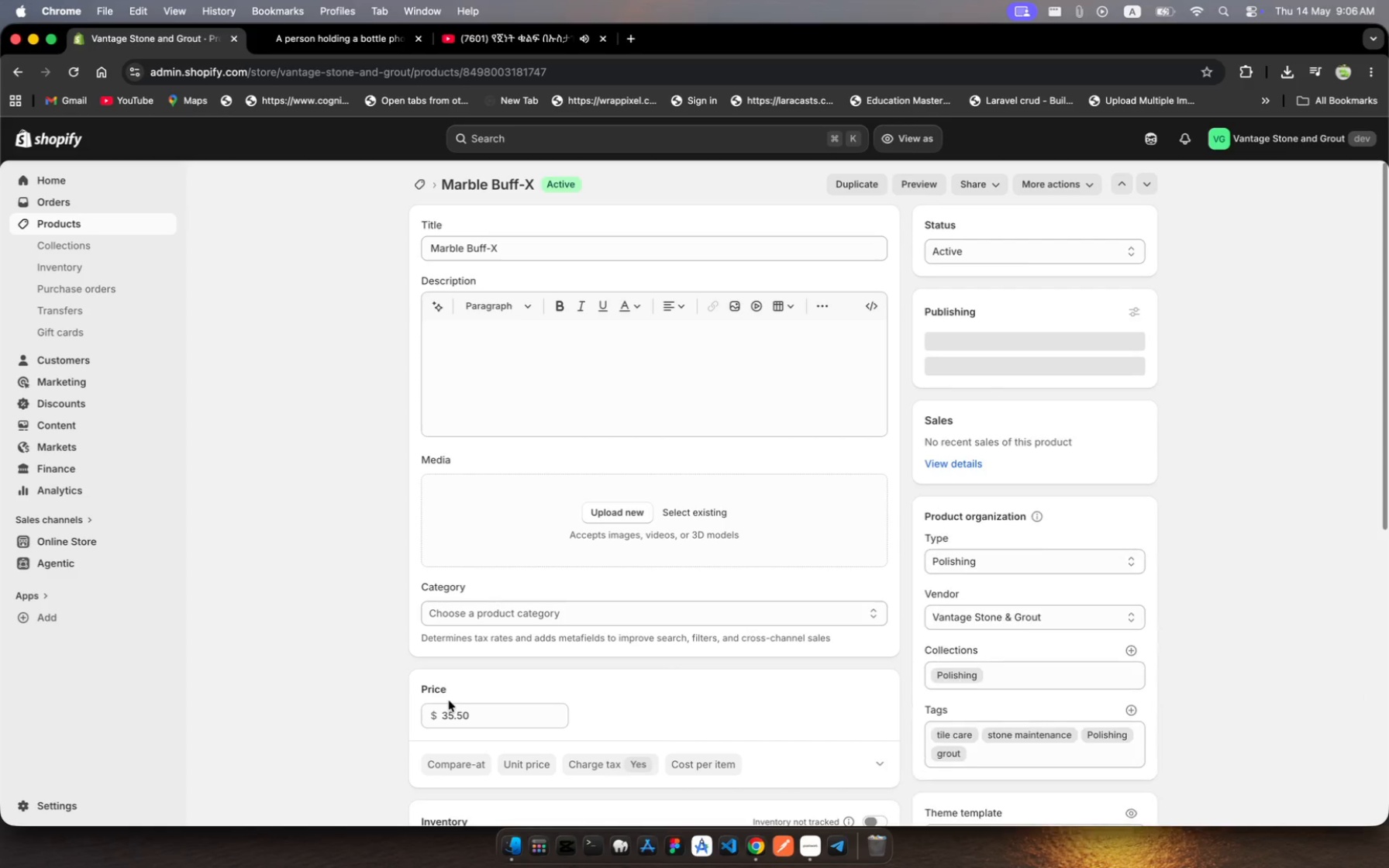 
scroll: coordinate [538, 698], scroll_direction: down, amount: 33.0
 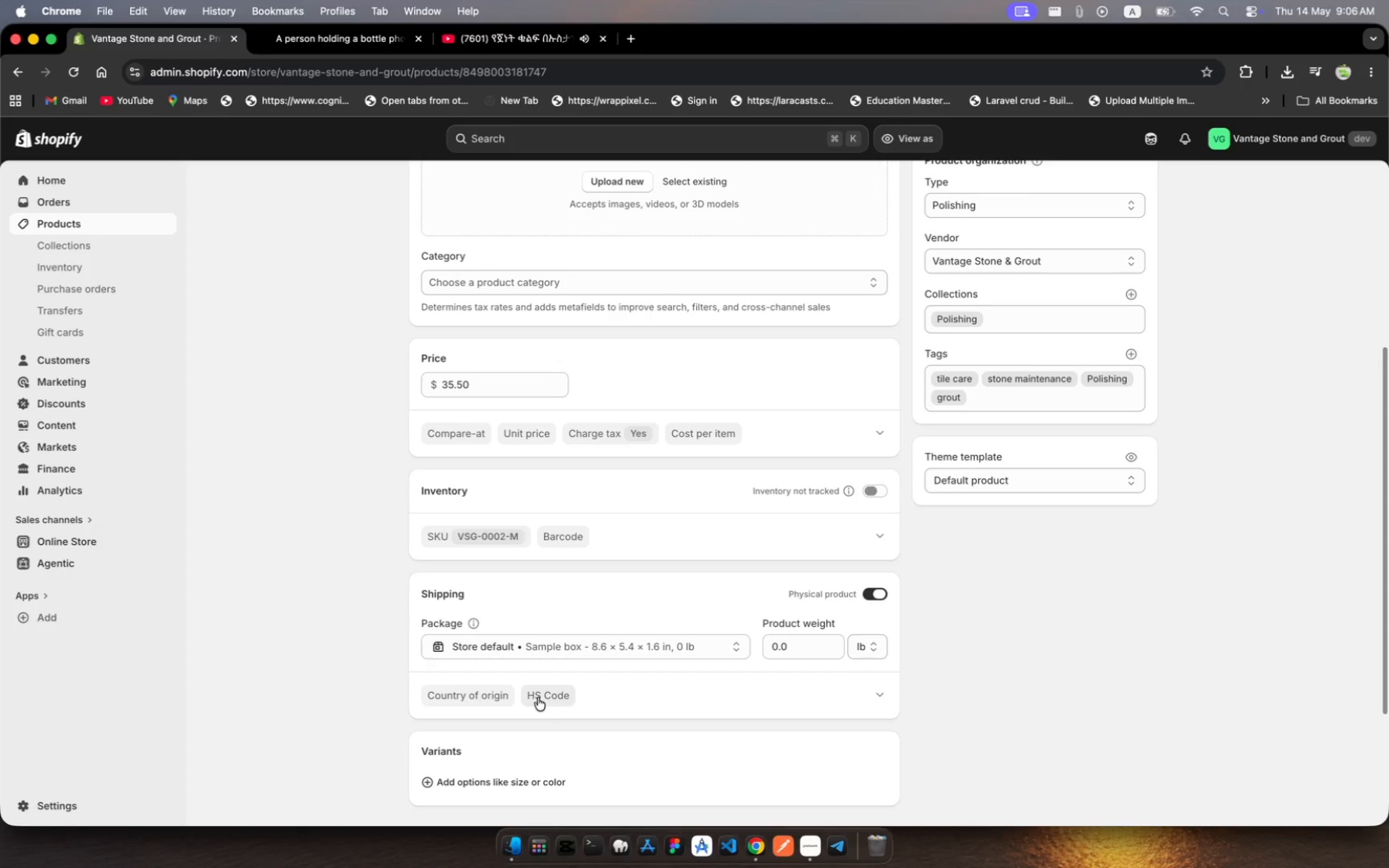 
scroll: coordinate [538, 698], scroll_direction: up, amount: 258.0
 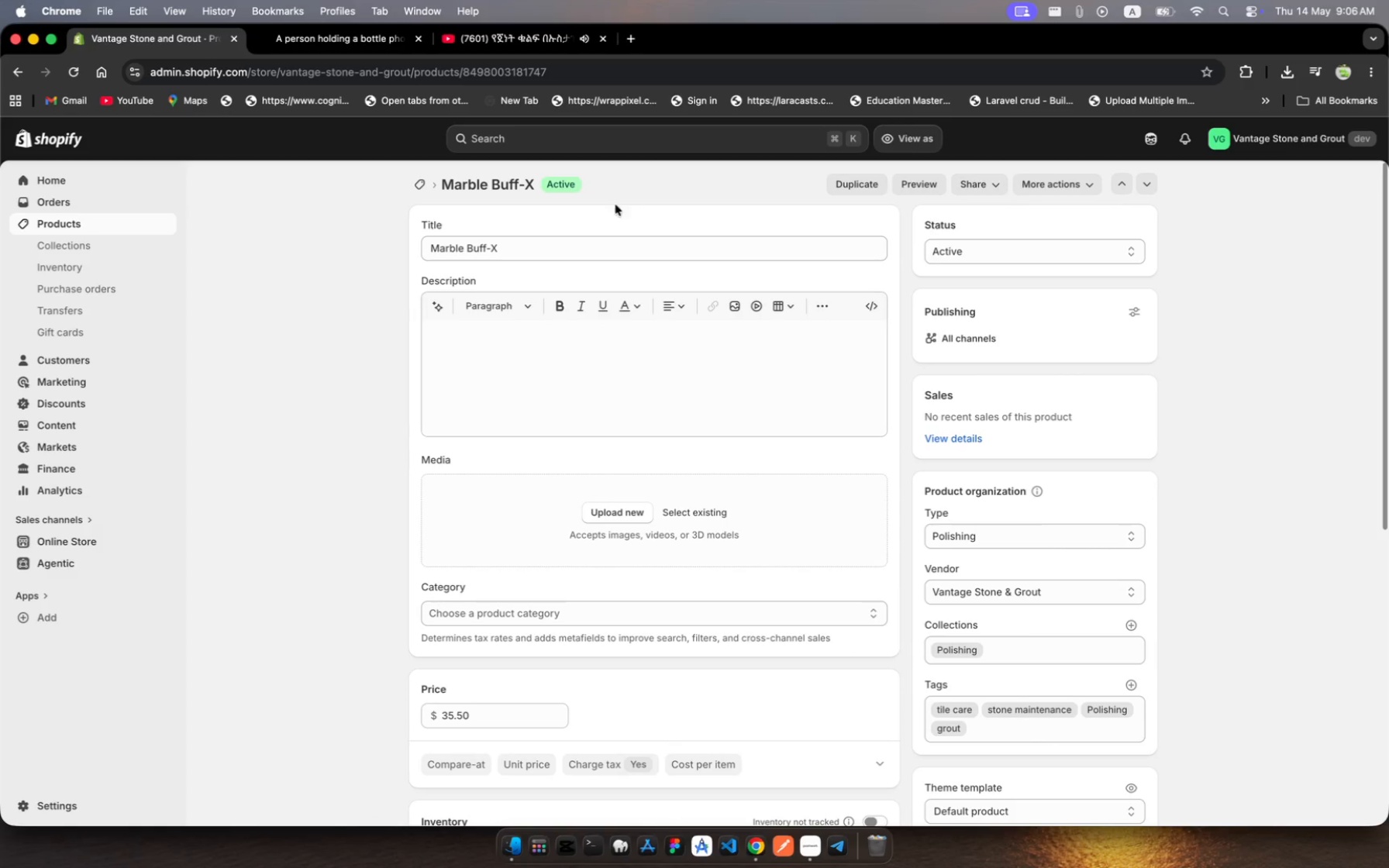 
left_click([535, 246])
 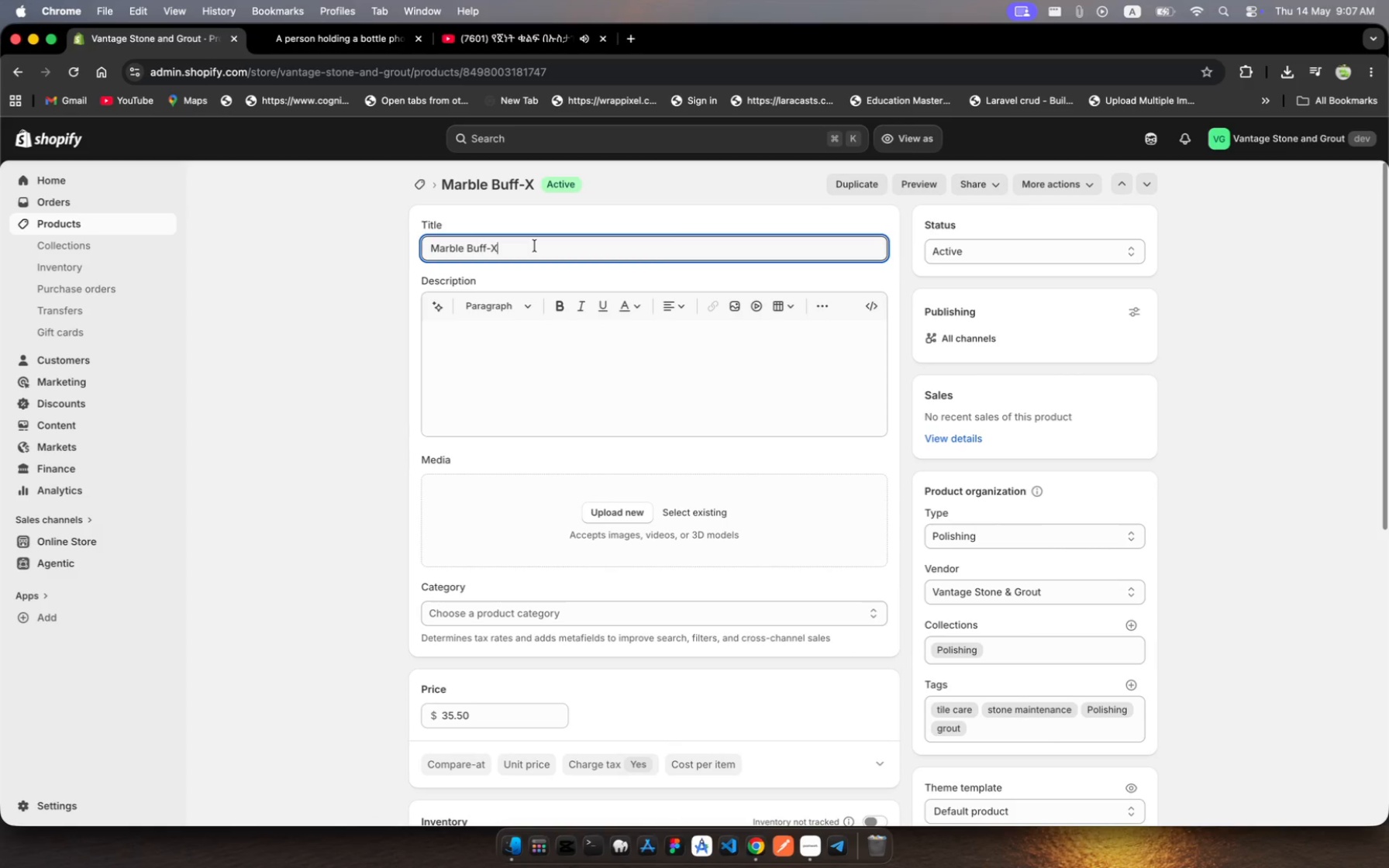 
key(Meta+A)
 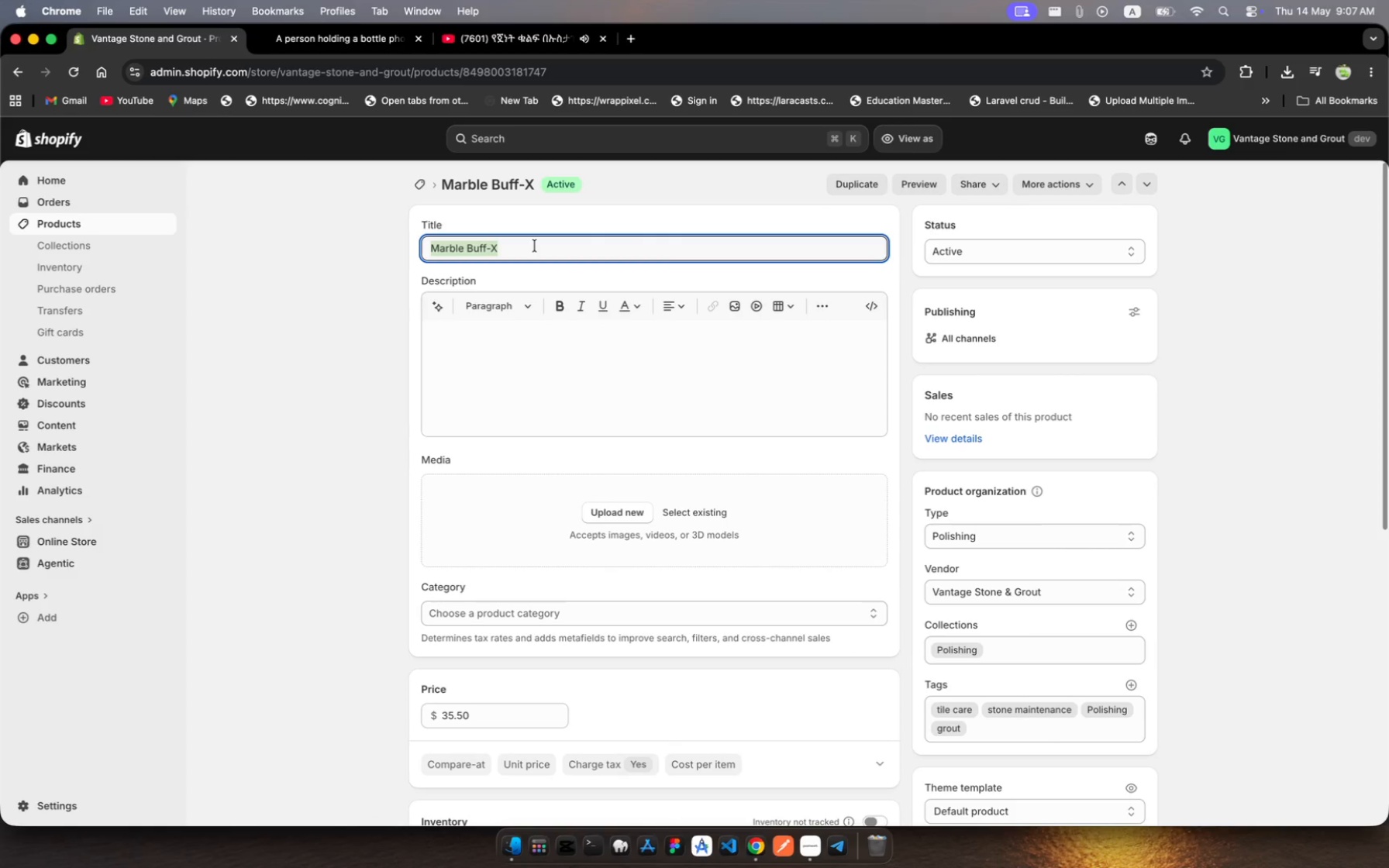 
type(Natura )
 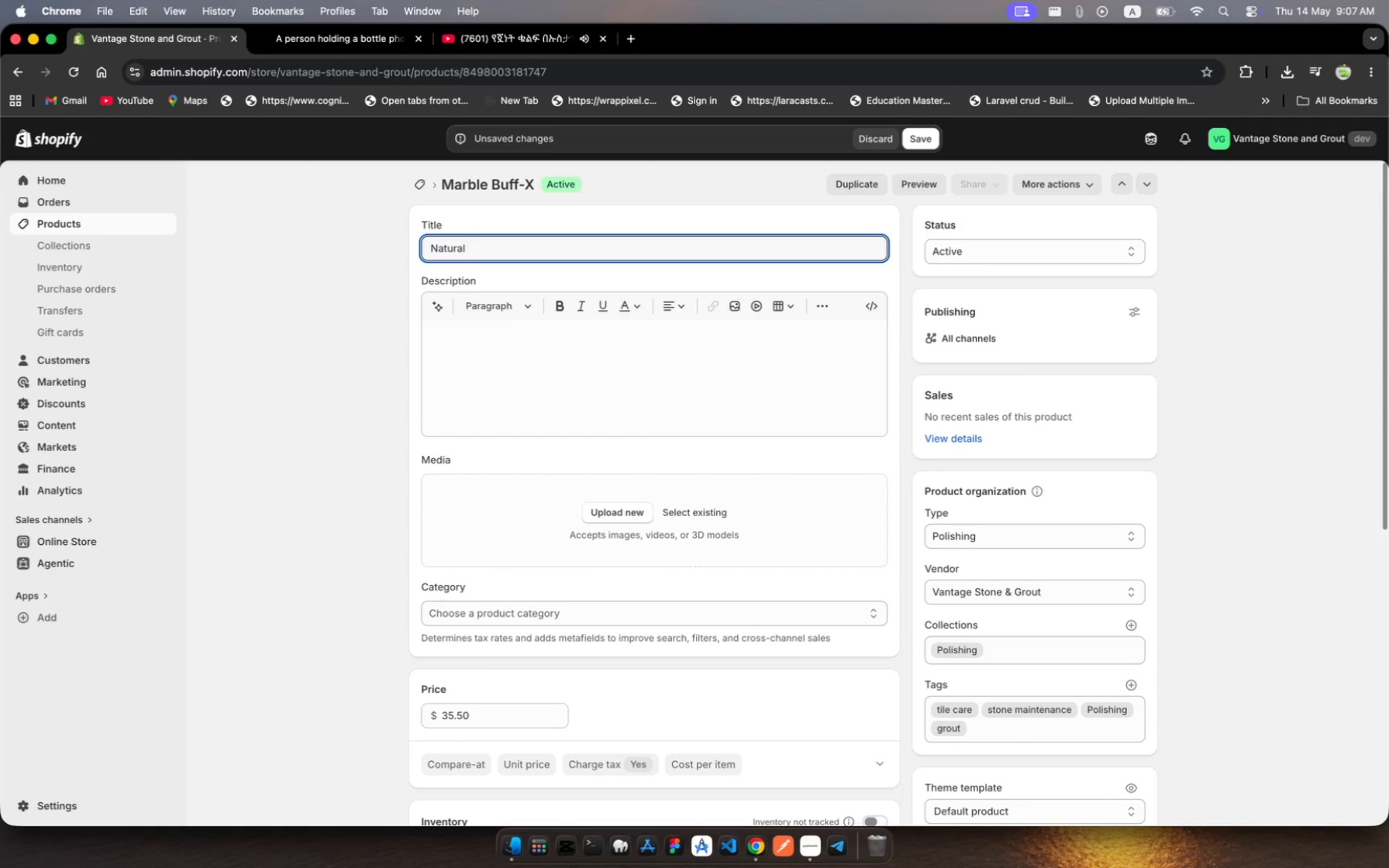 
hold_key(key=L, duration=0.39)
 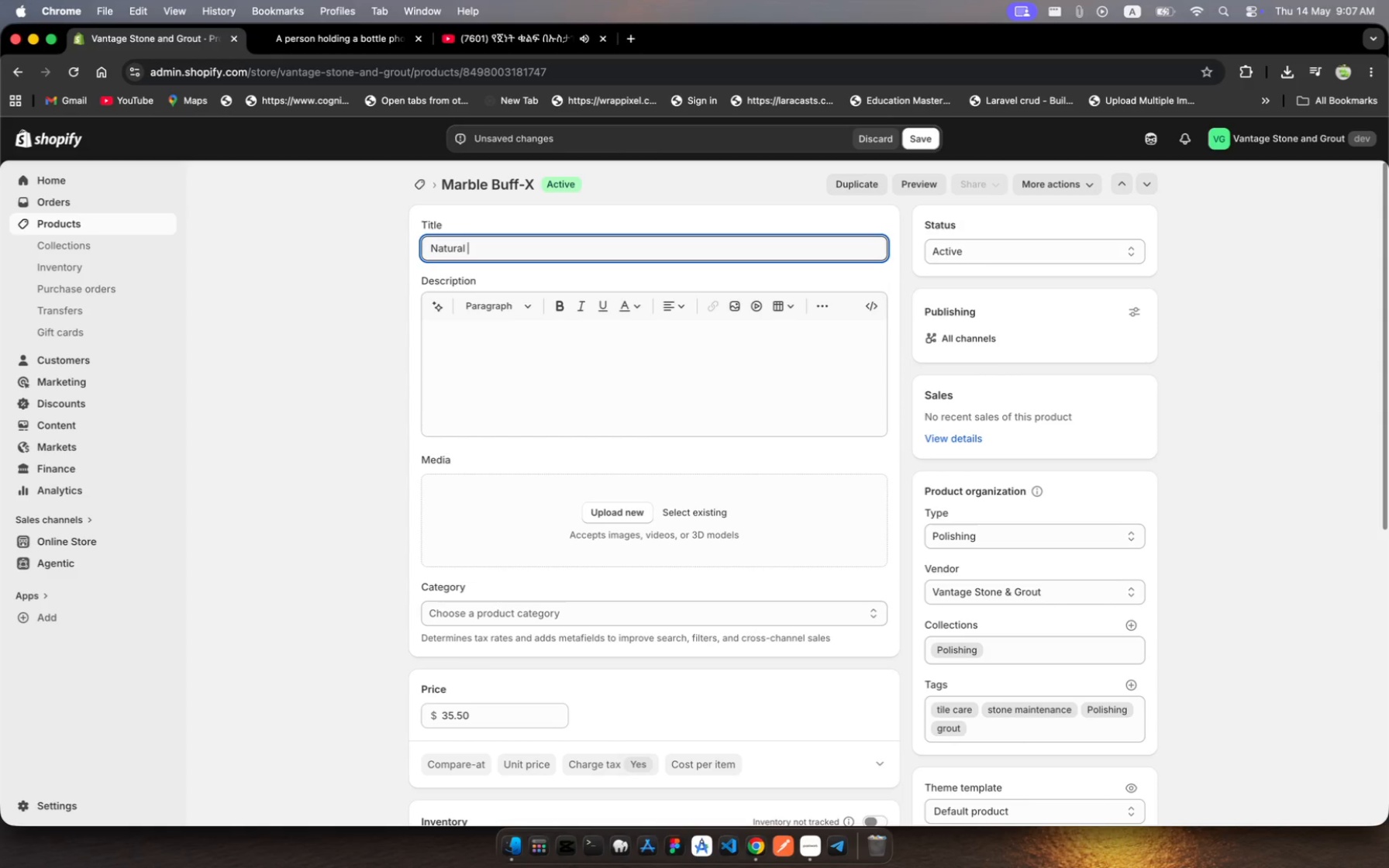 
type(Stoe Polishig)
 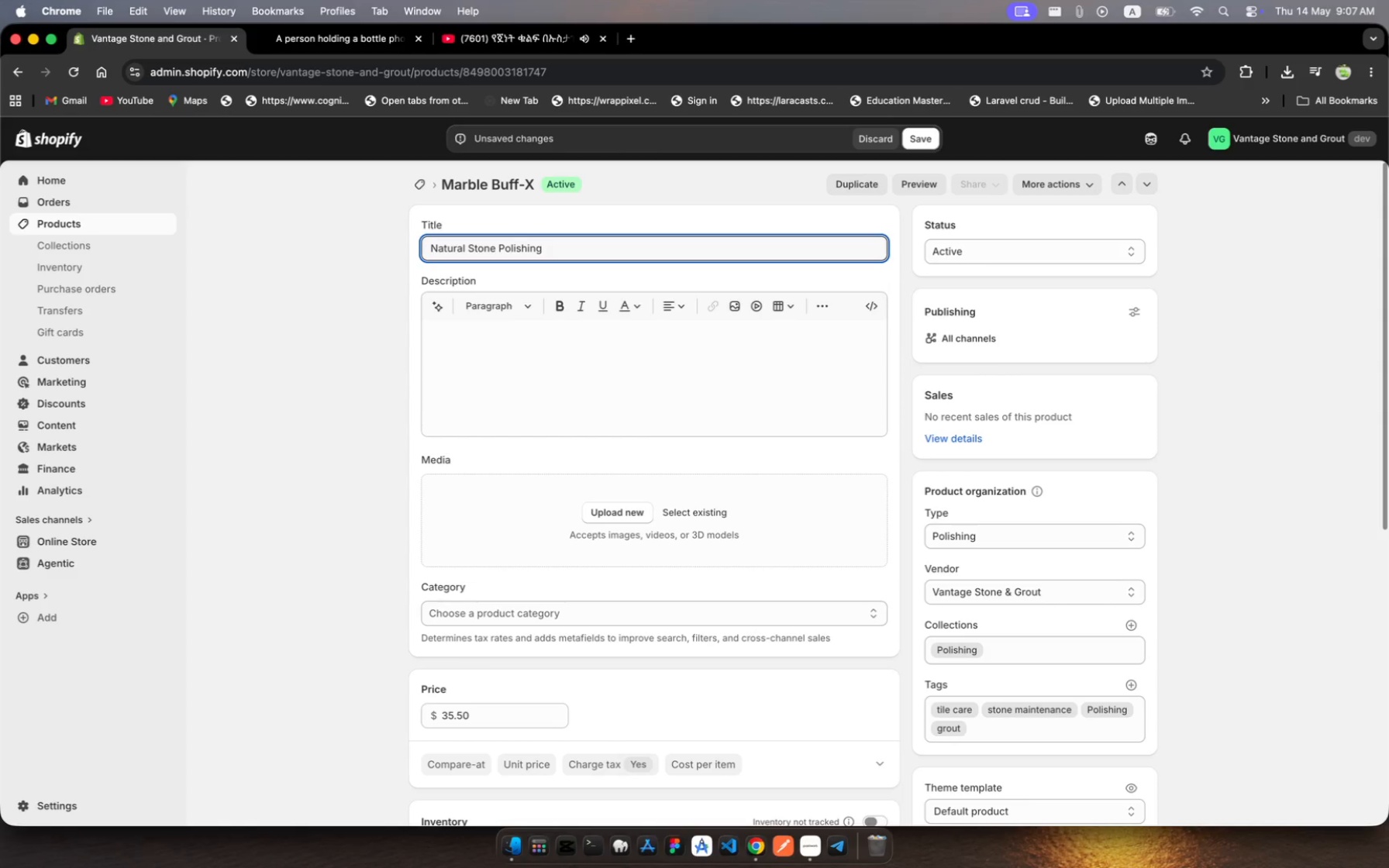 
hold_key(key=N, duration=0.37)
 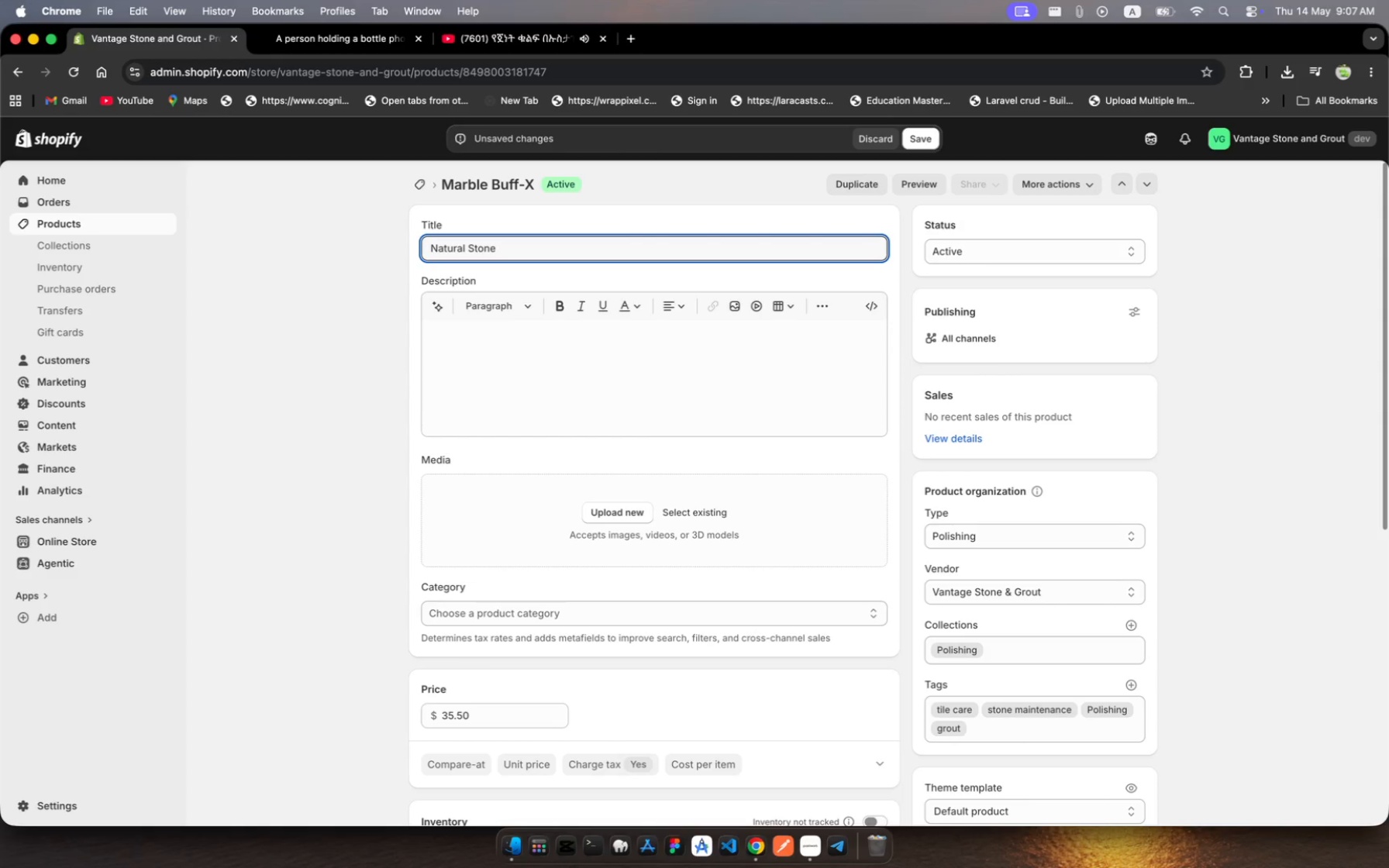 
hold_key(key=N, duration=0.32)
 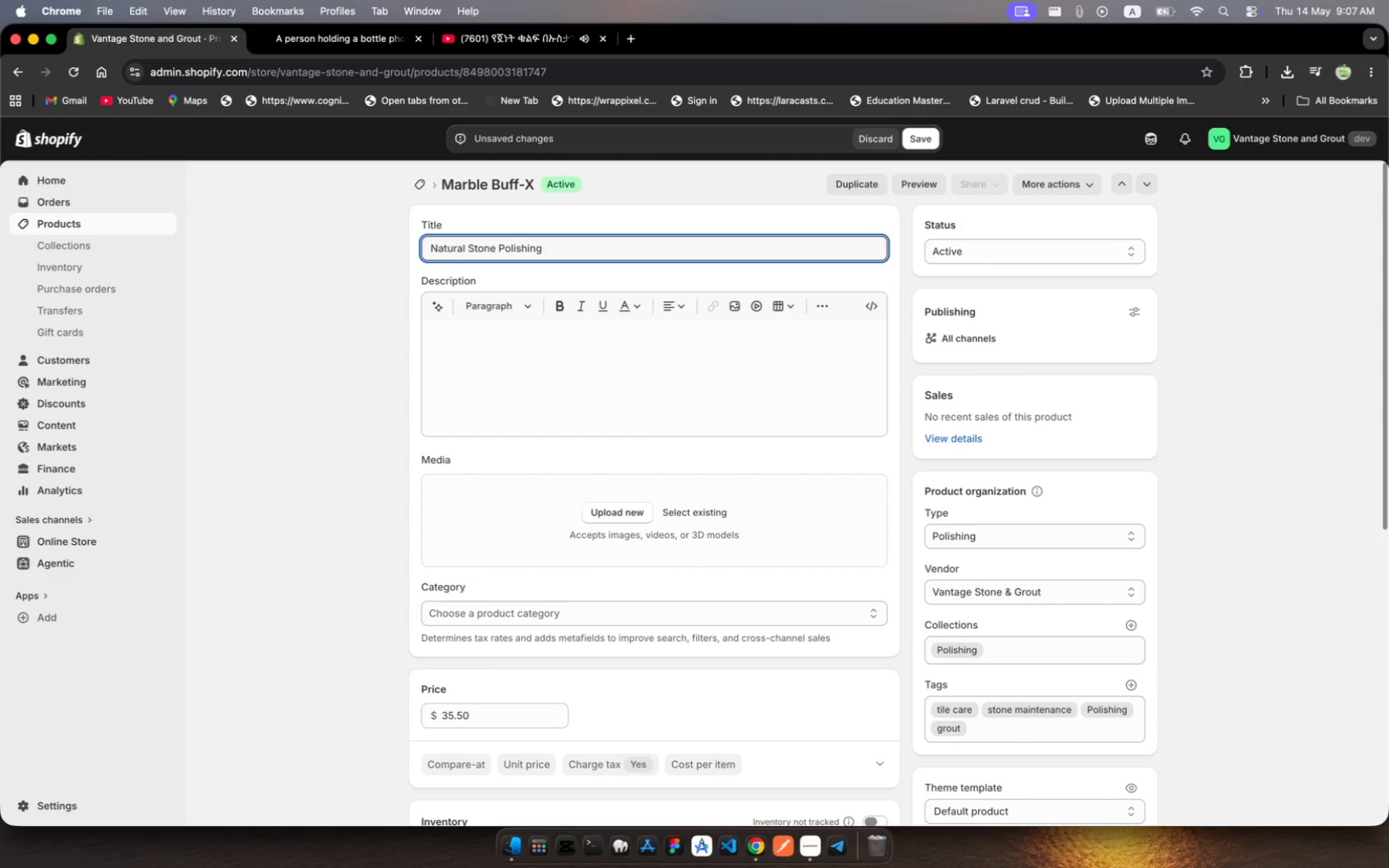 
wait(7.64)
 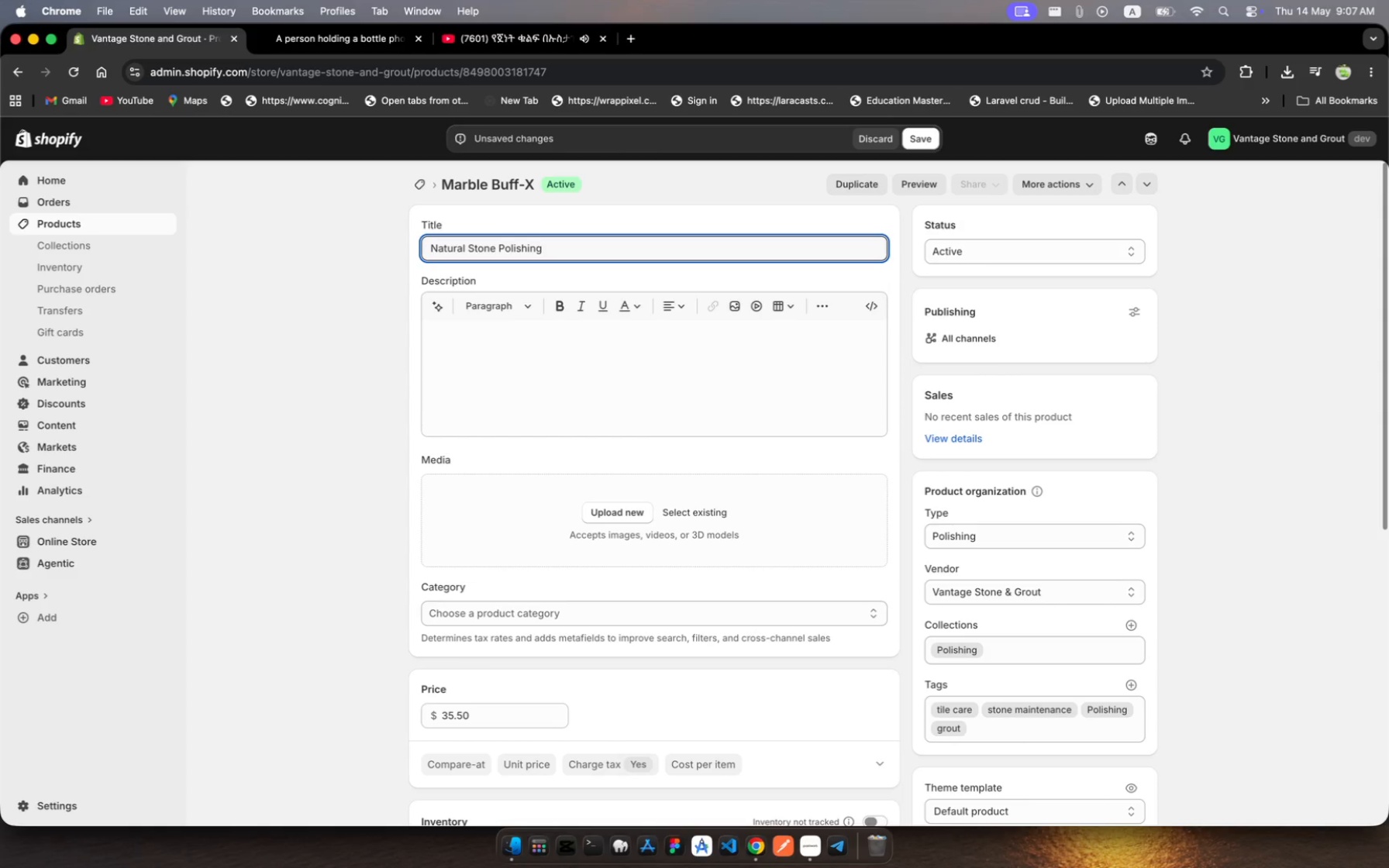 
type( Compoud)
 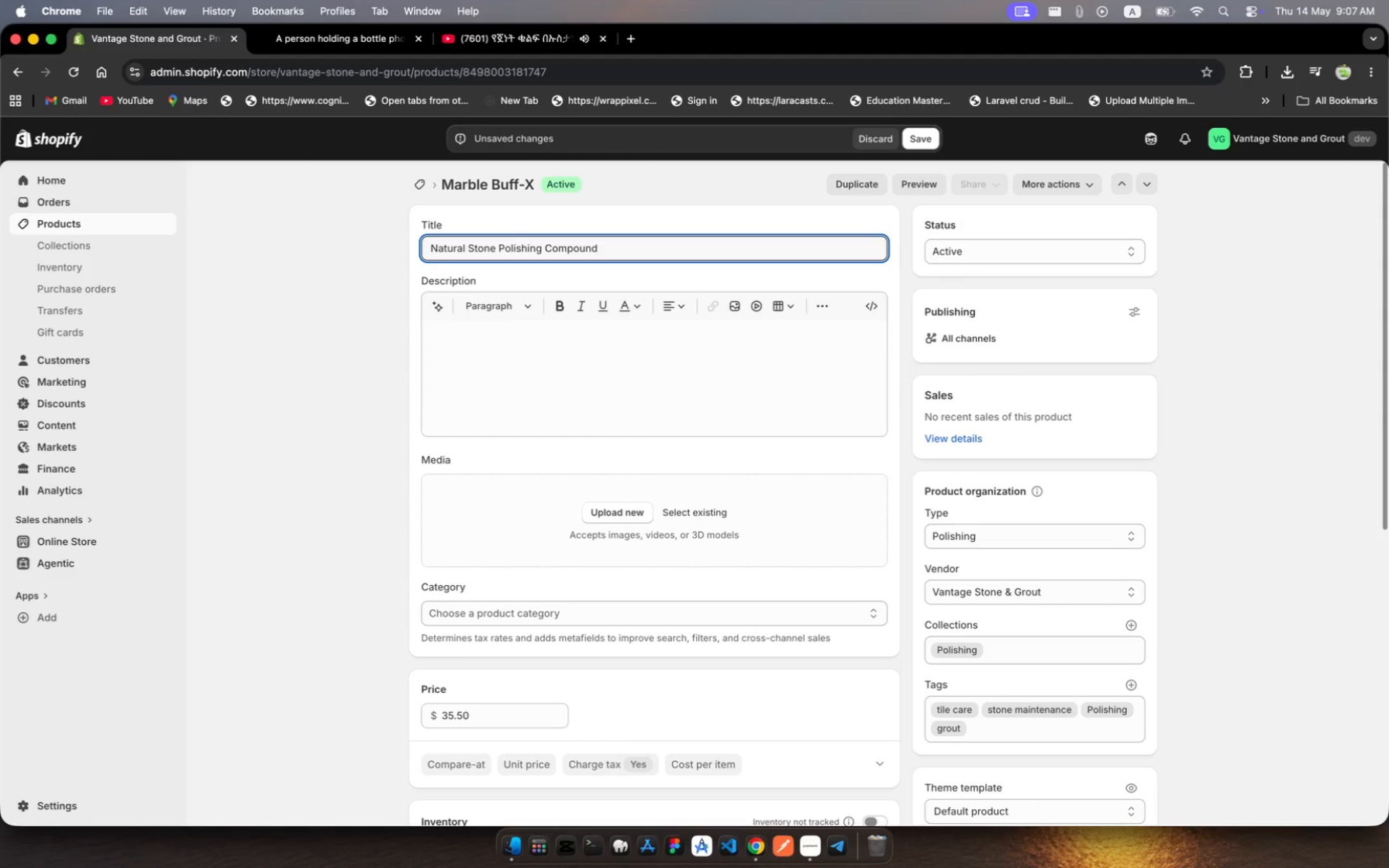 
 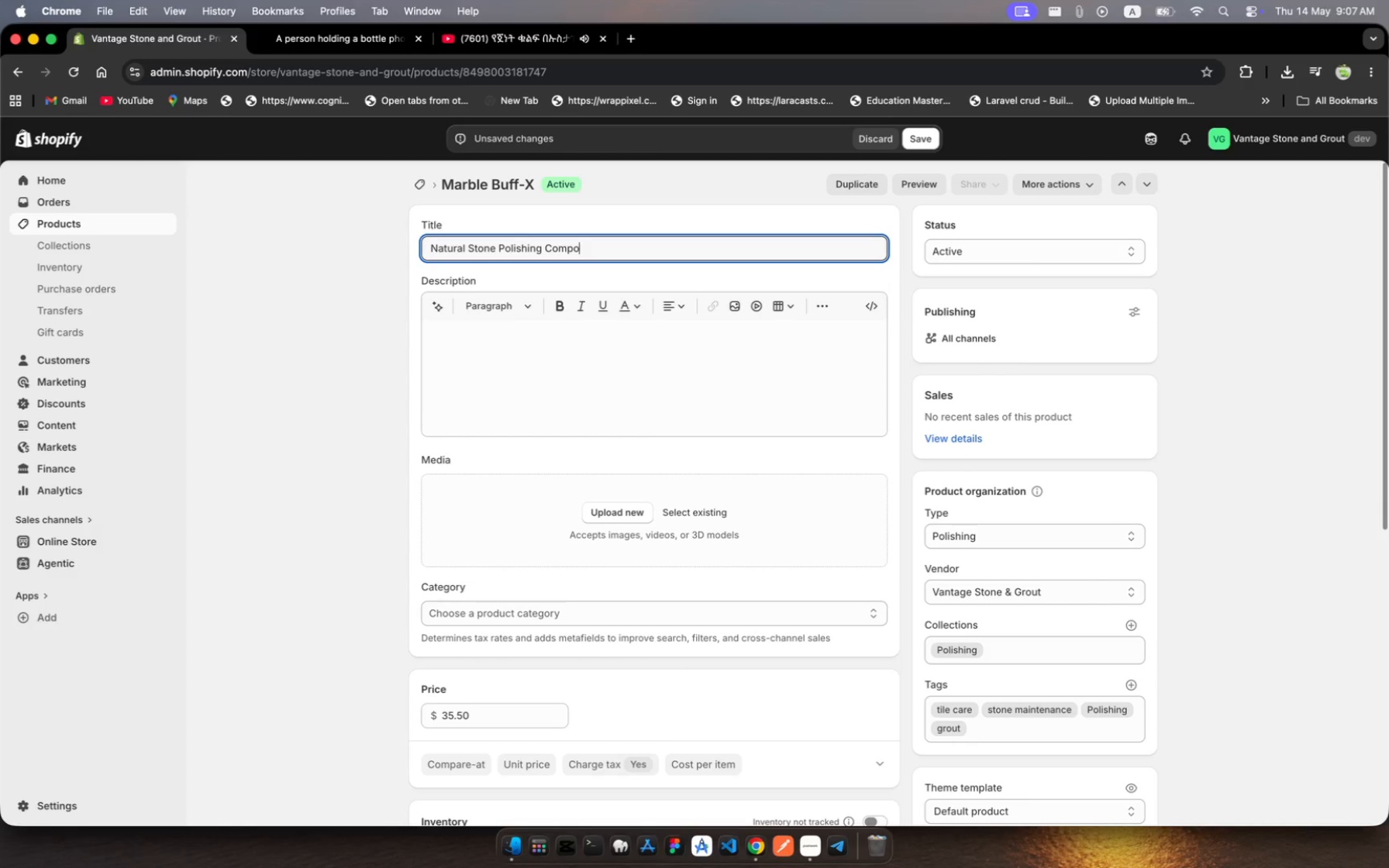 
hold_key(key=N, duration=0.34)
 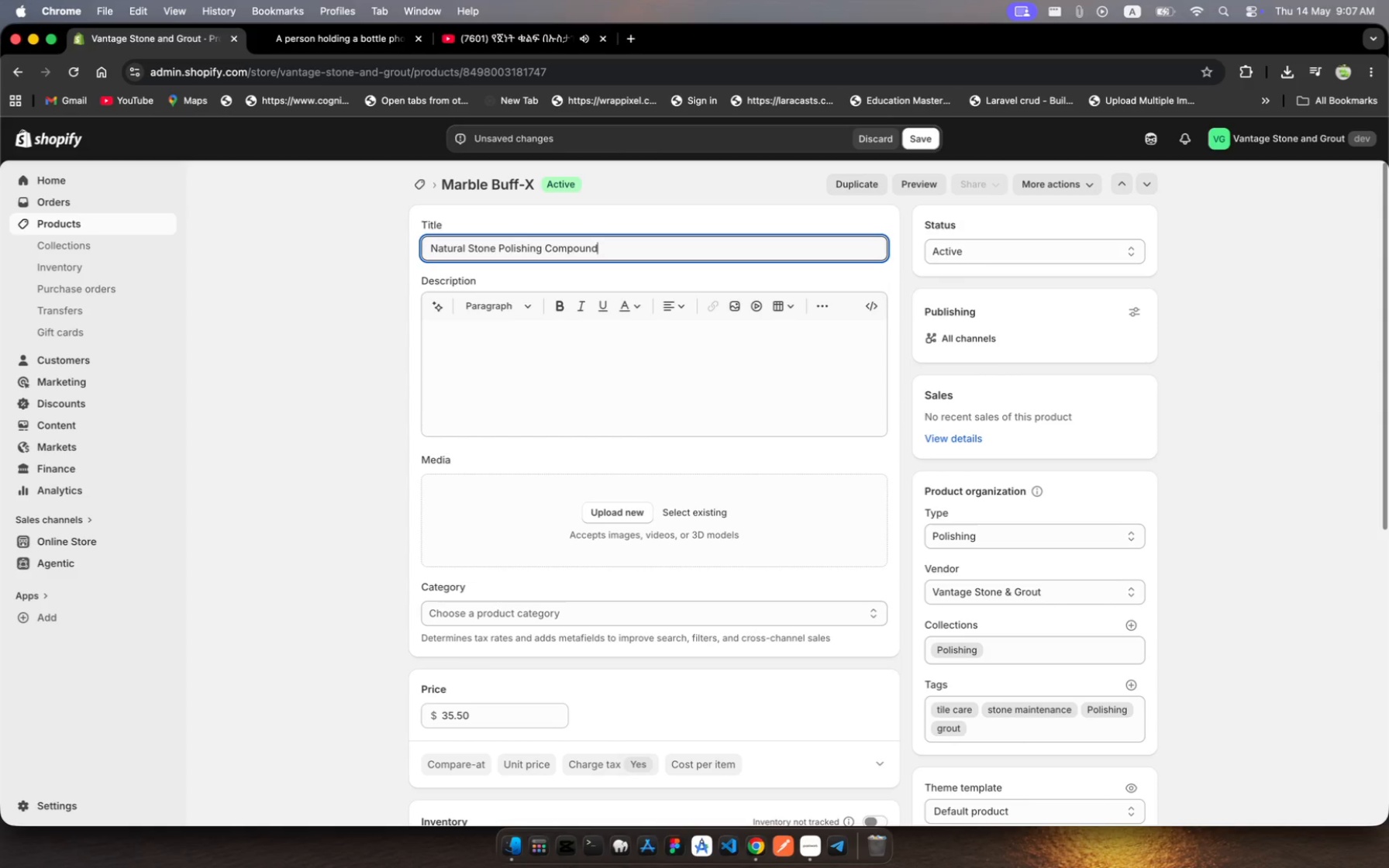 
key(Space)
 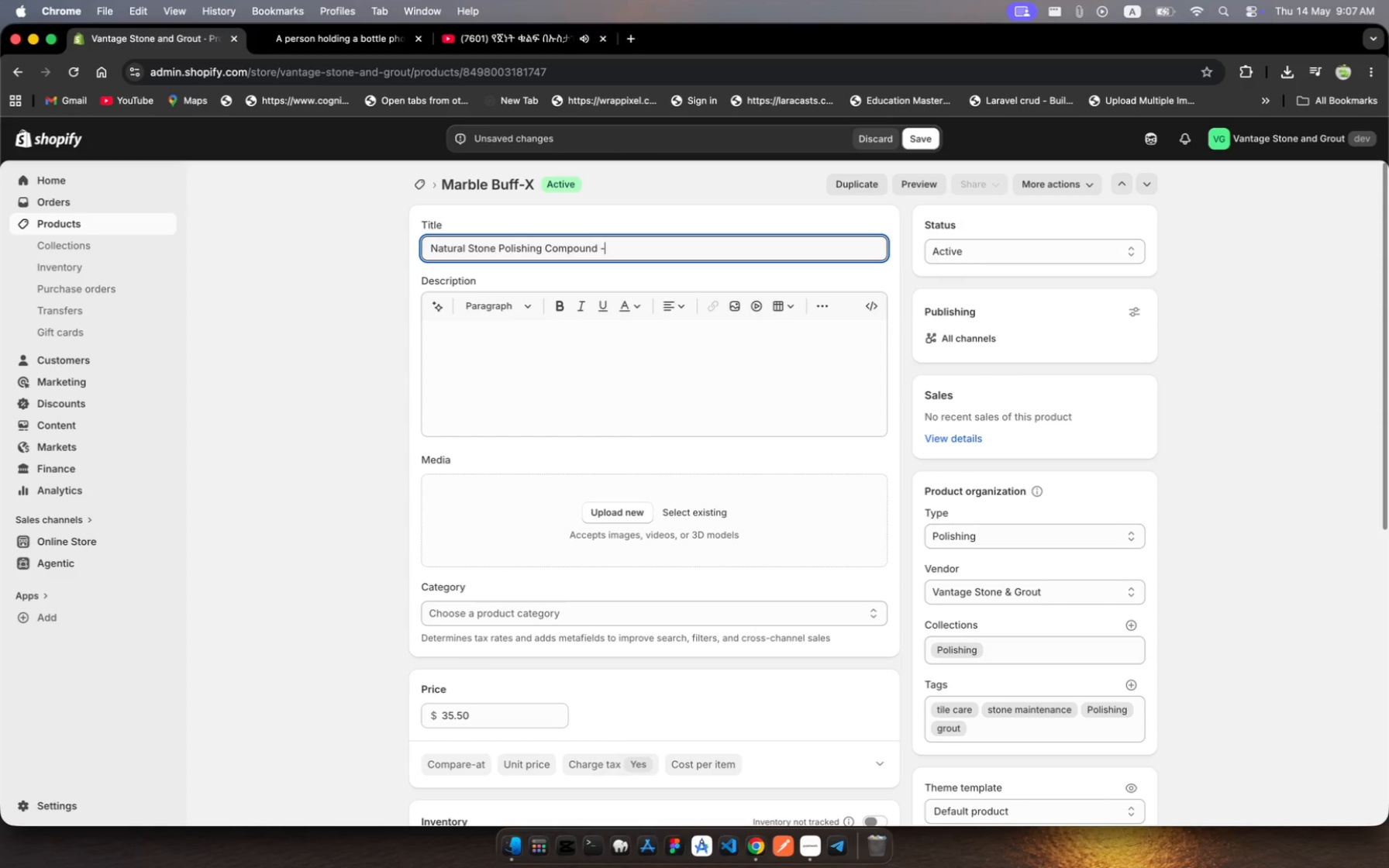 
key(Minus)
 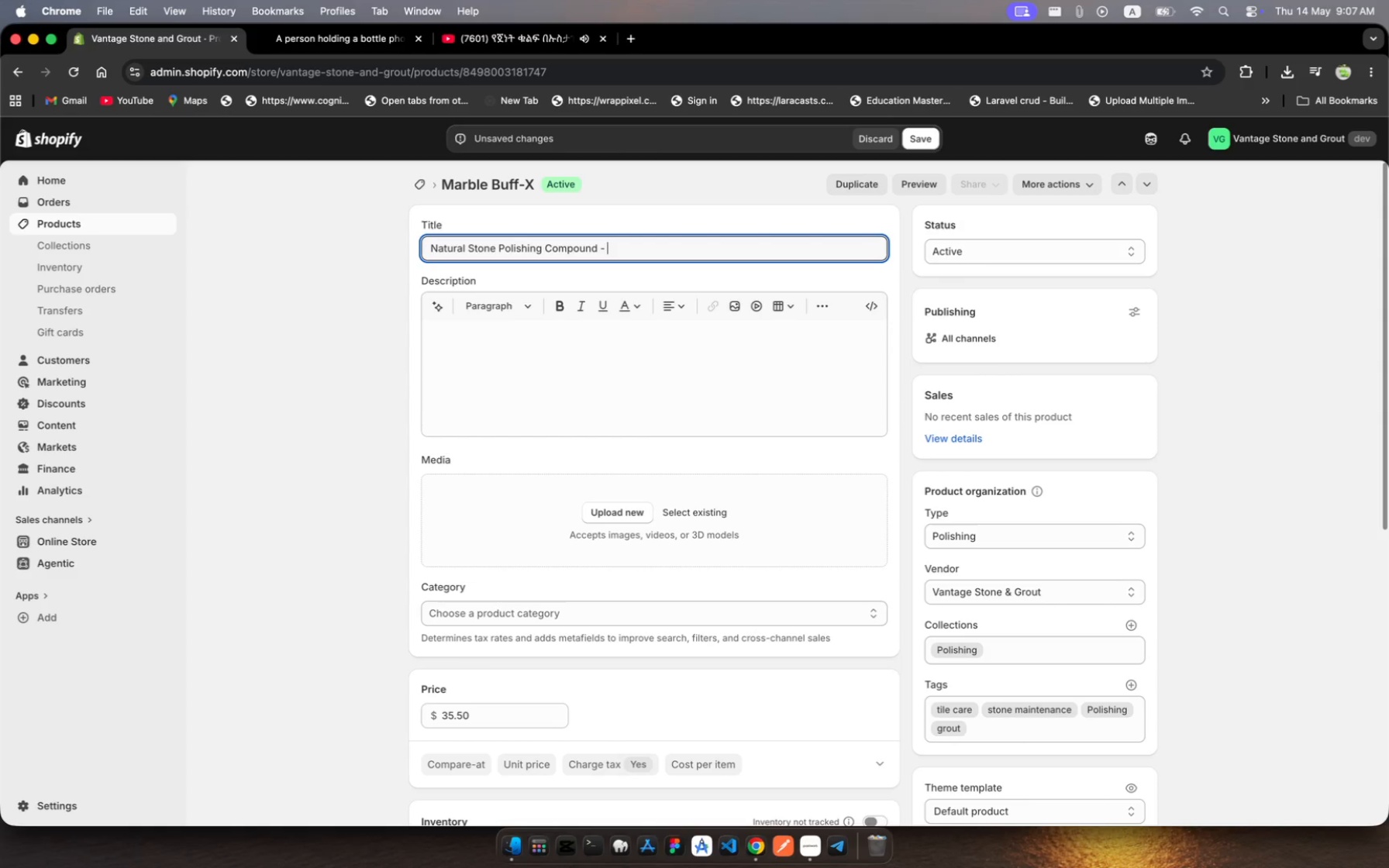 
key(Space)
 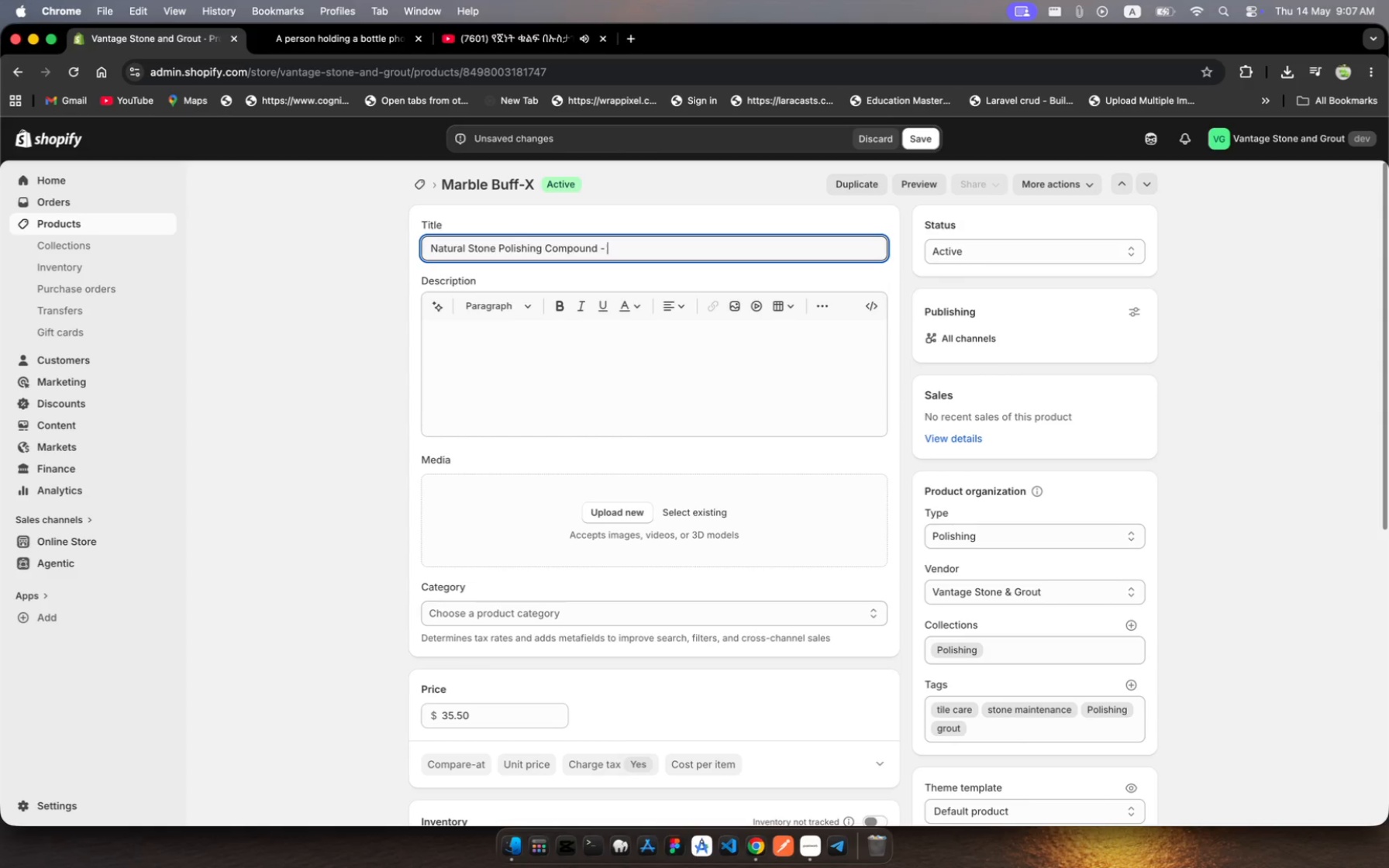 
type(Marbe ad)
 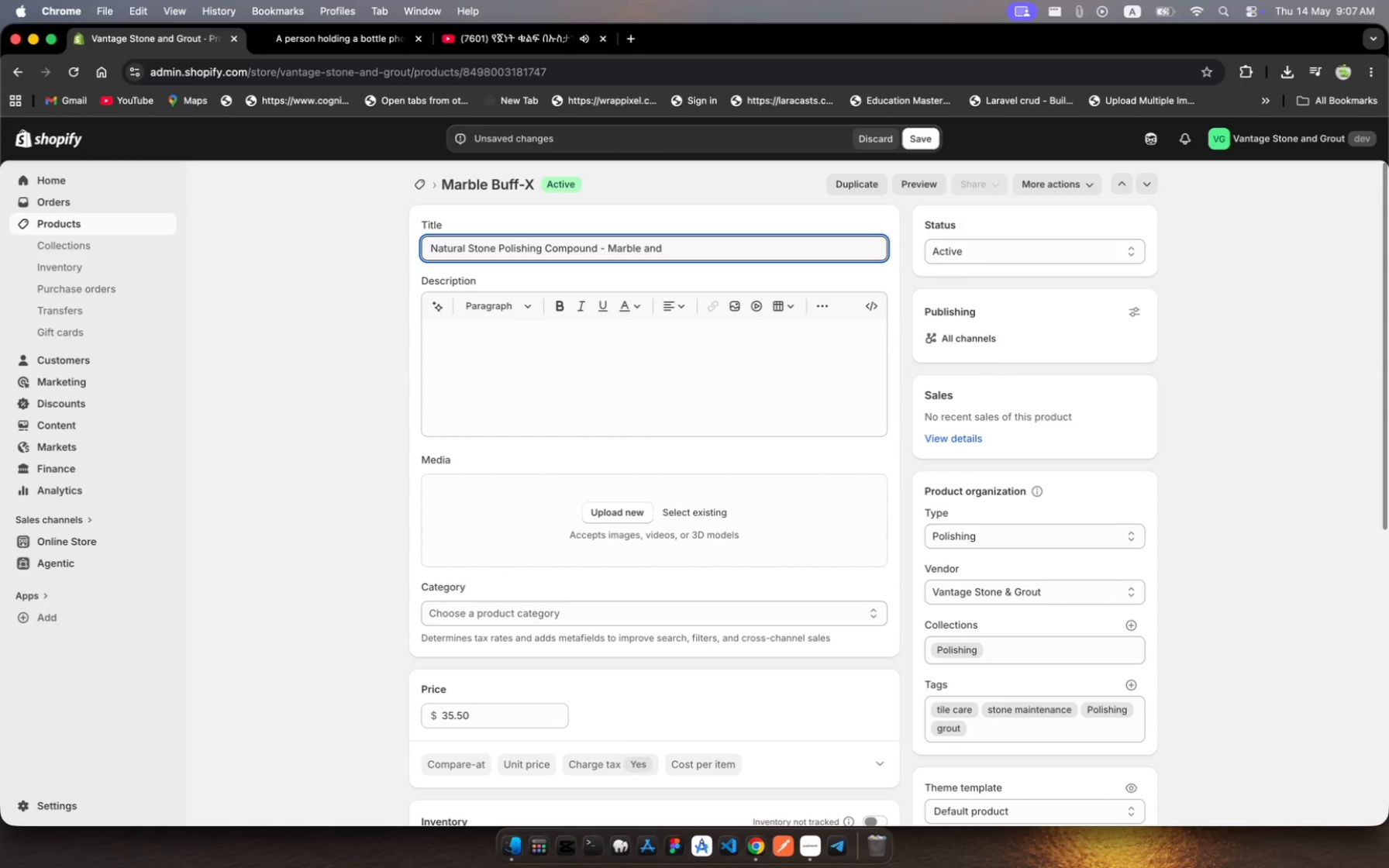 
hold_key(key=L, duration=0.33)
 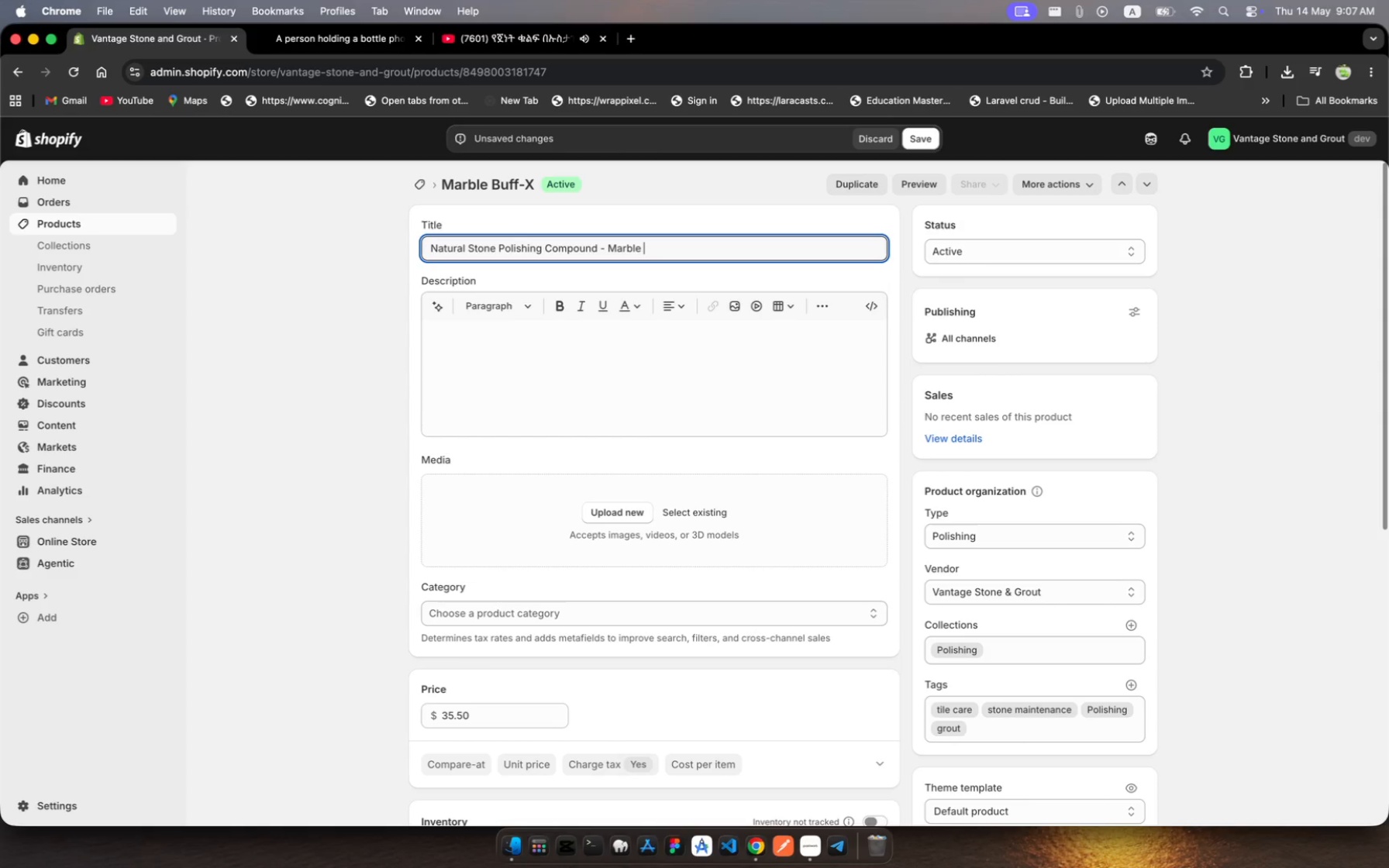 
hold_key(key=N, duration=0.37)
 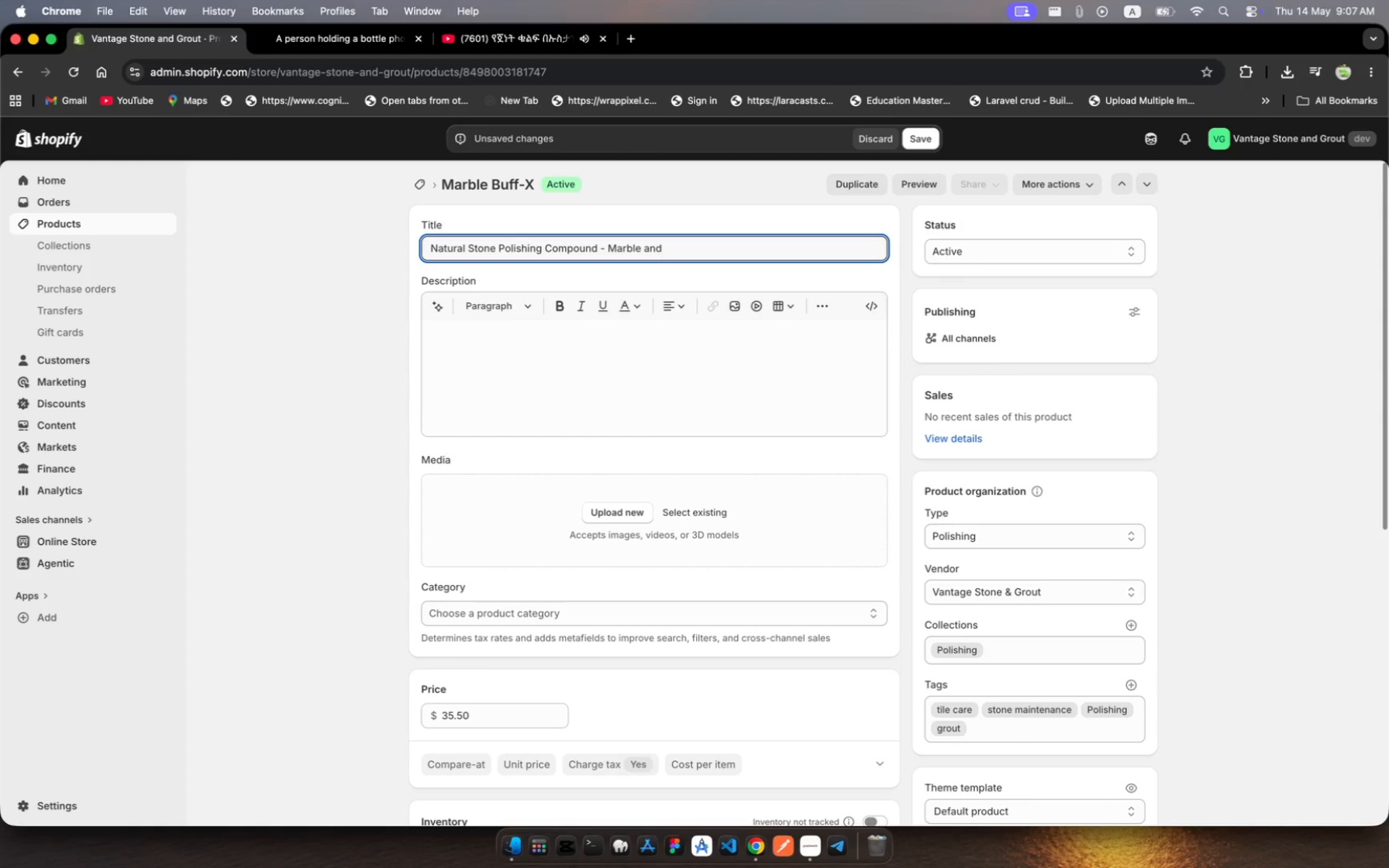 
key(Backspace)
key(Backspace)
key(Backspace)
type(& Granite)
 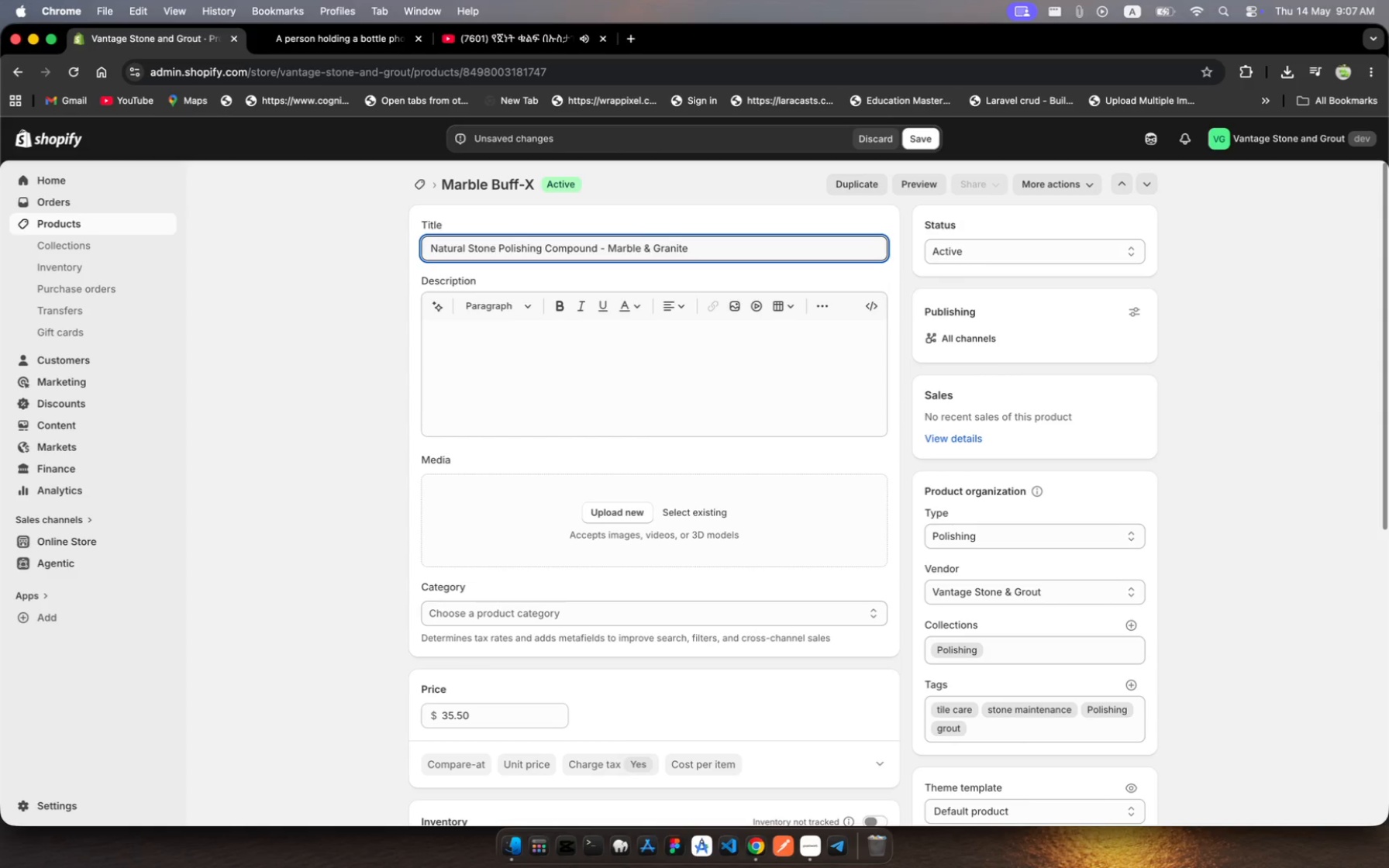 
wait(7.22)
 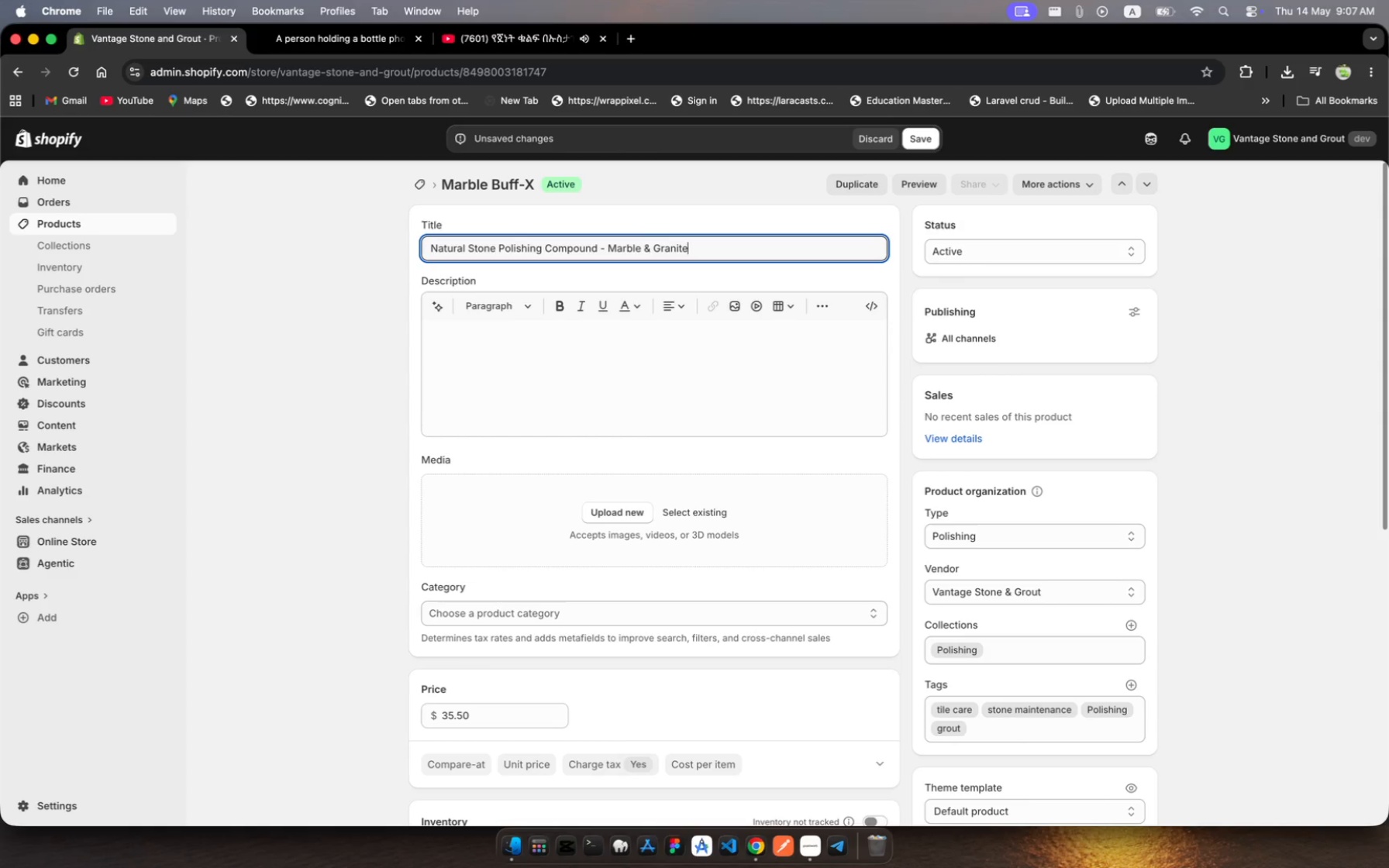 
type( Surface Restoreer)
key(Backspace)
key(Backspace)
type(r)
 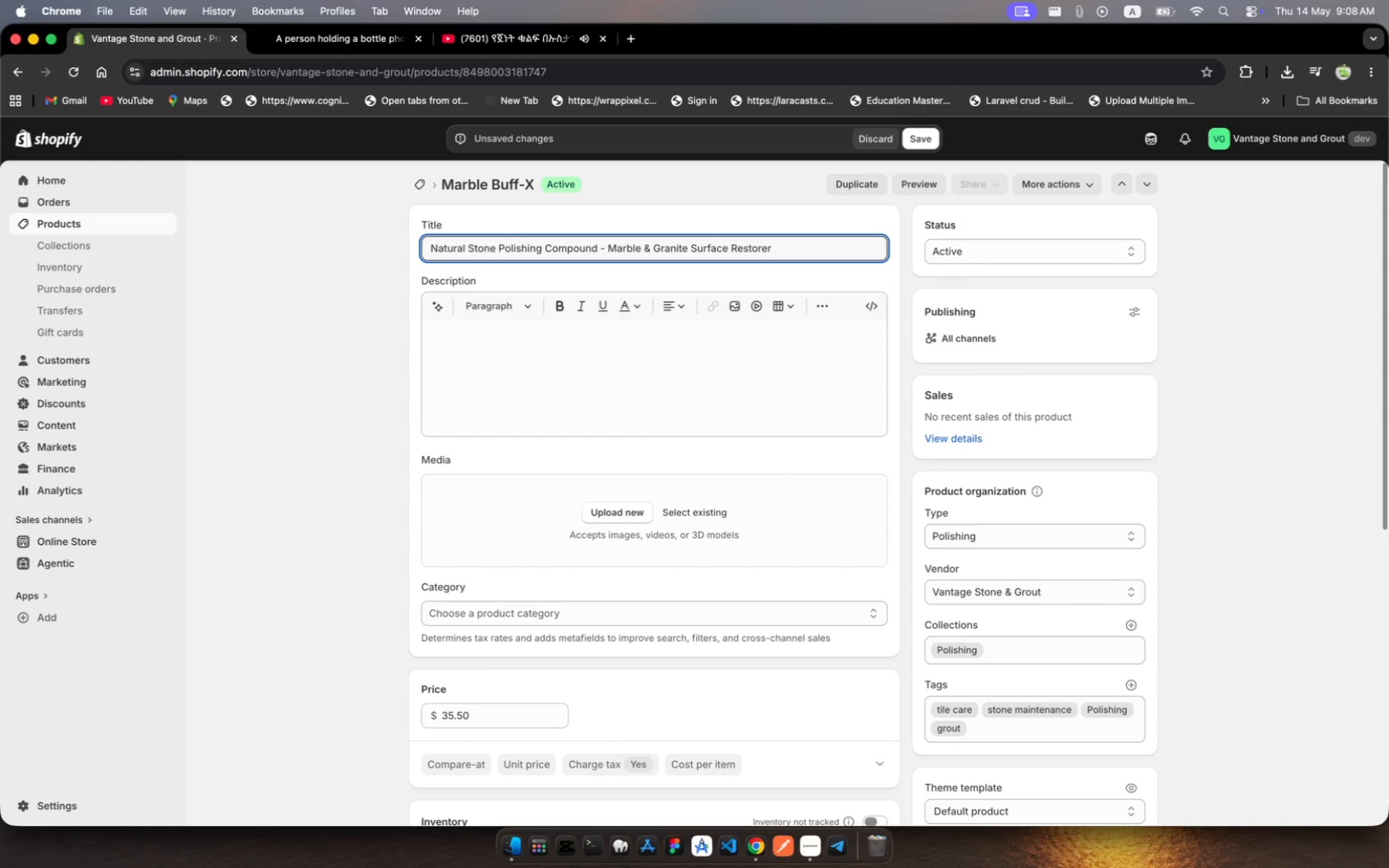 
wait(9.73)
 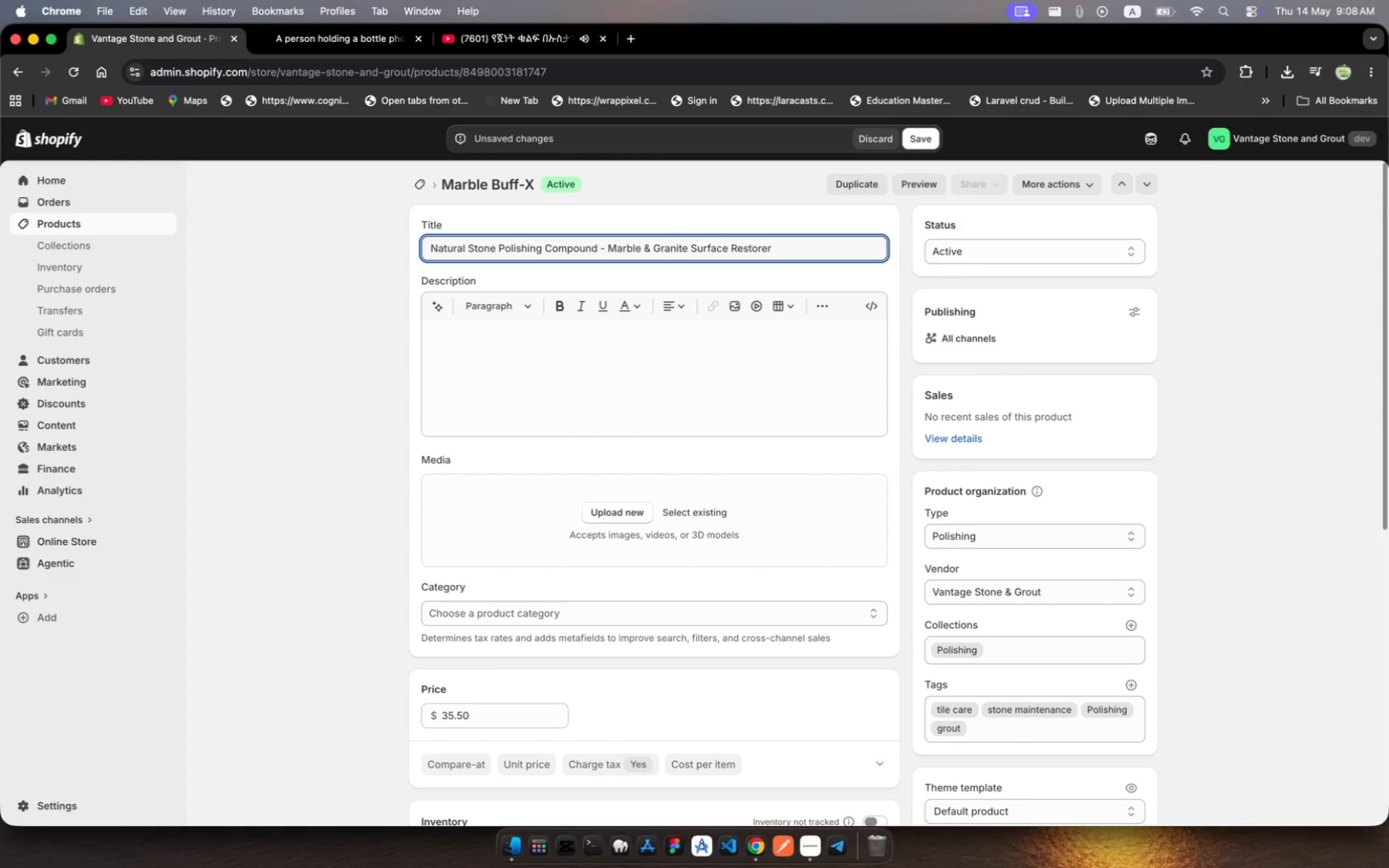 
scroll: coordinate [507, 377], scroll_direction: down, amount: 175.0
 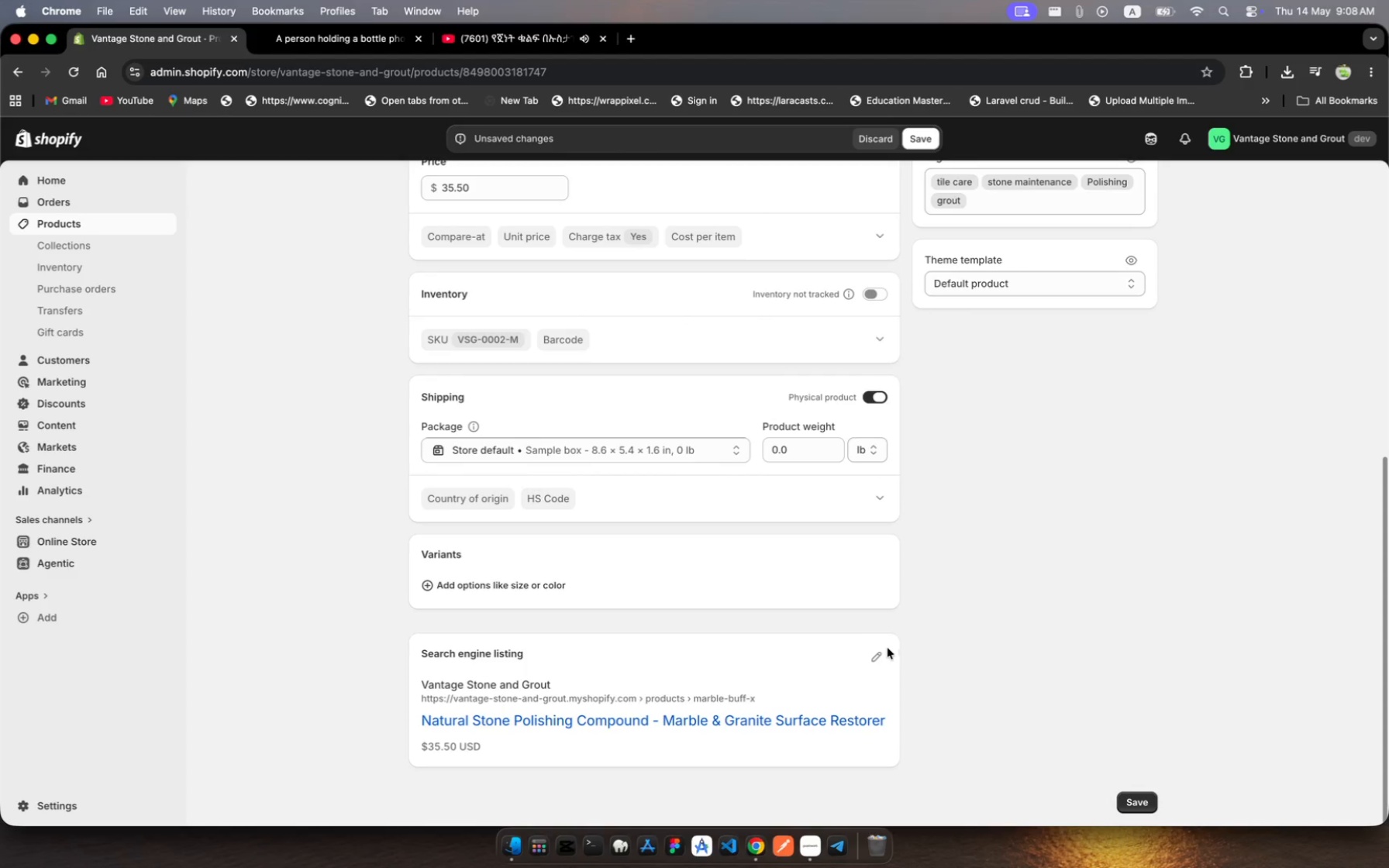 
left_click([877, 659])
 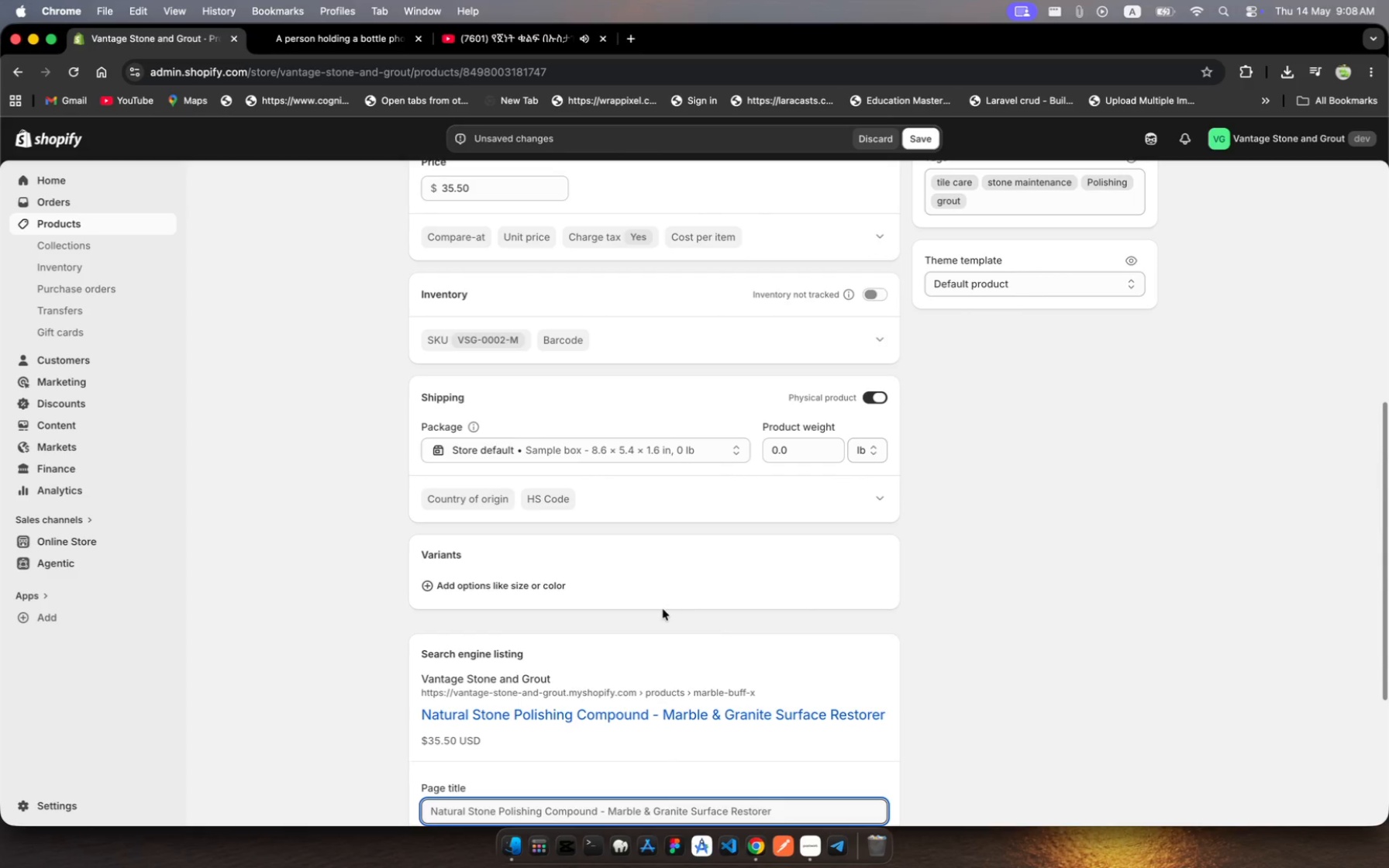 
scroll: coordinate [782, 653], scroll_direction: down, amount: 33.0
 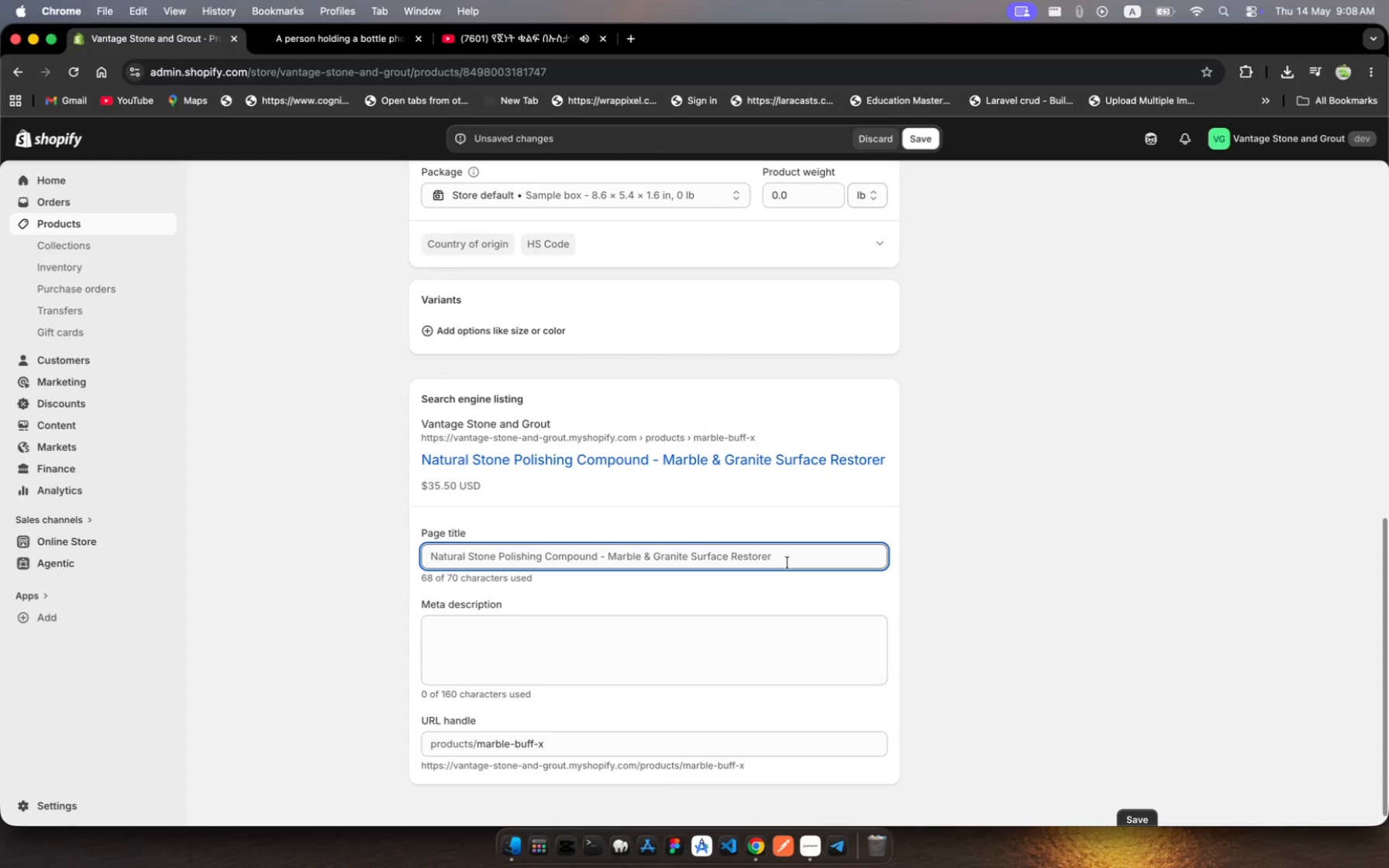 
left_click([789, 571])
 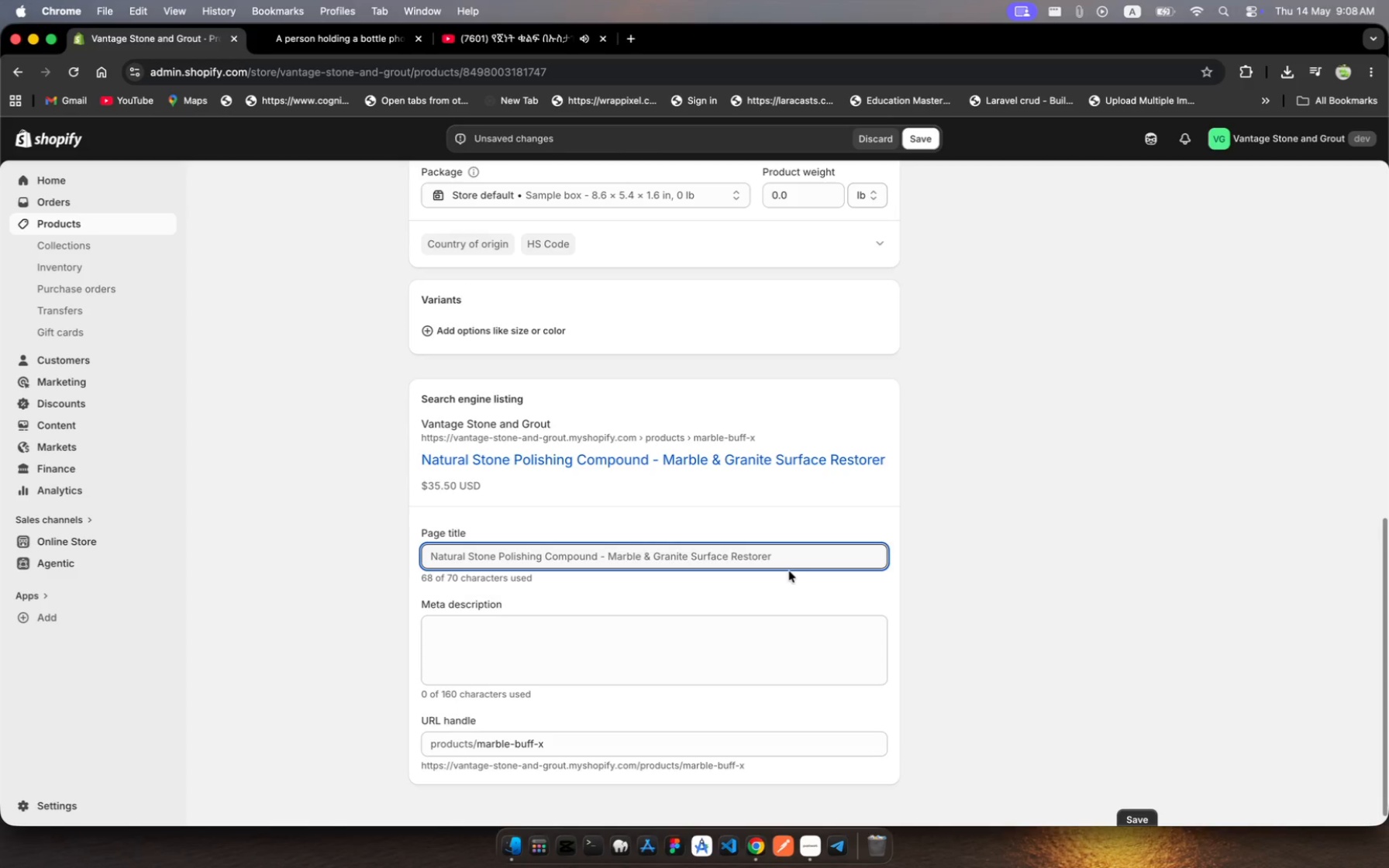 
wait(13.07)
 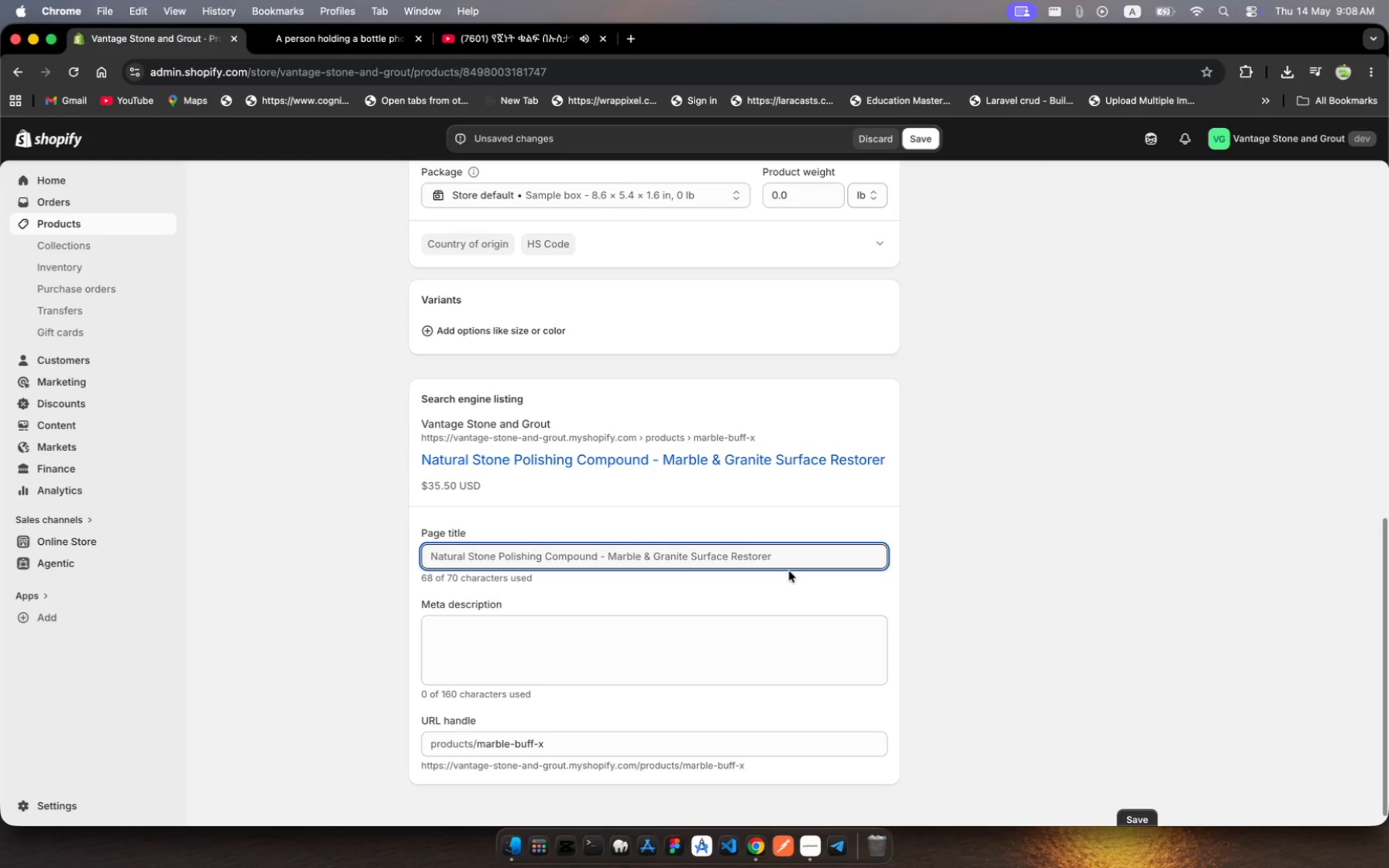 
scroll: coordinate [633, 636], scroll_direction: down, amount: 16.0
 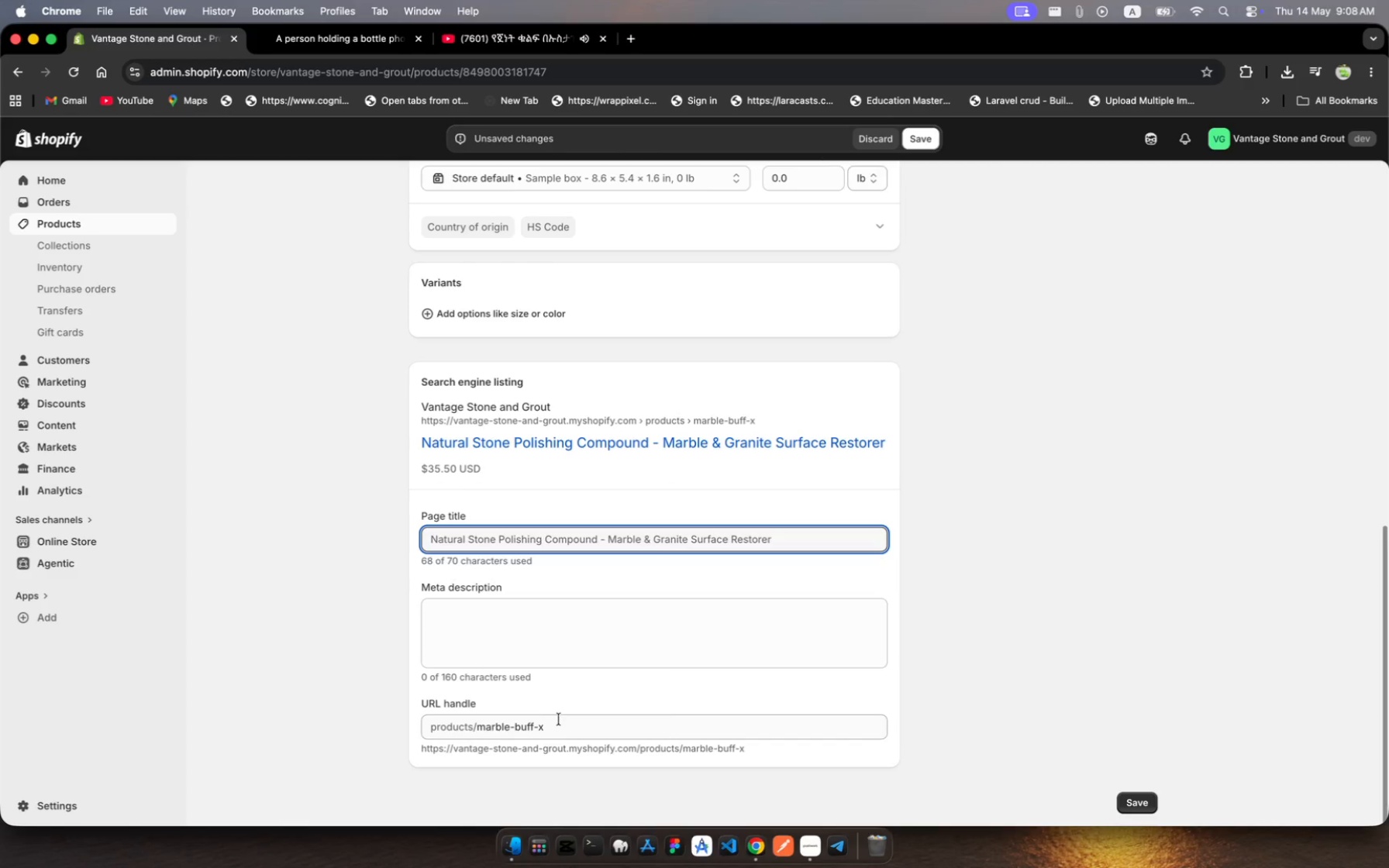 
left_click([560, 720])
 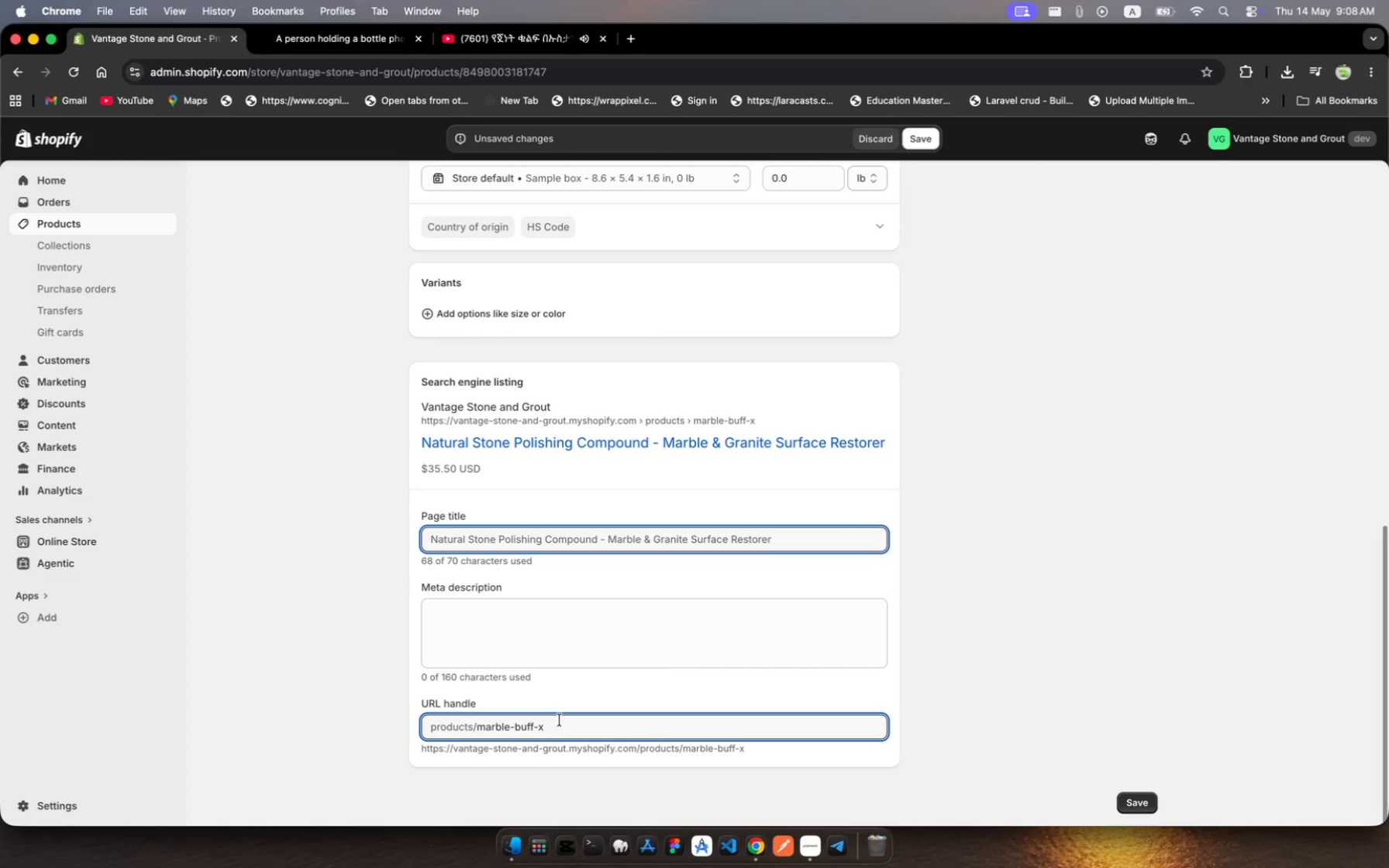 
wait(5.07)
 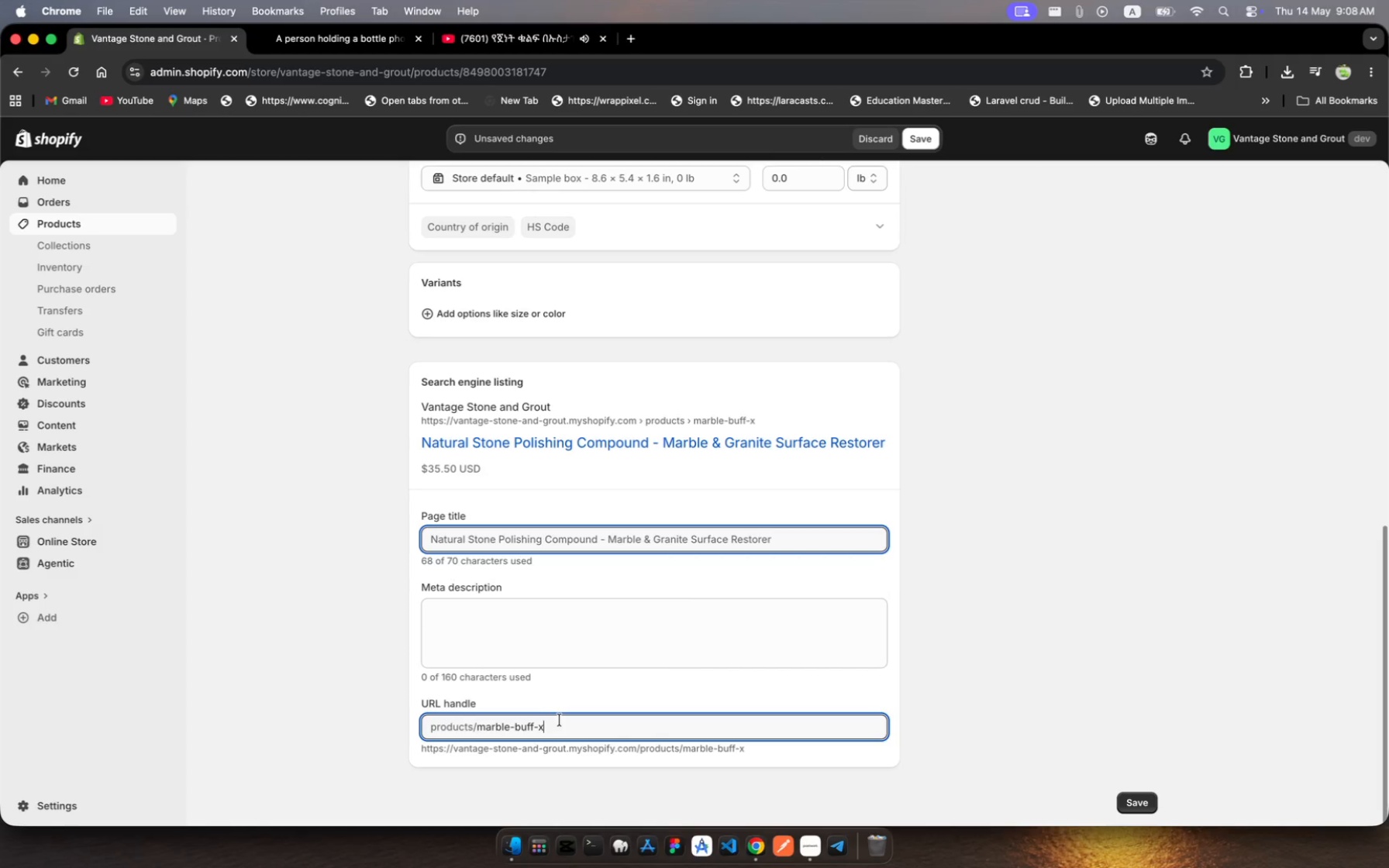 
left_click_drag(start_coordinate=[560, 721], to_coordinate=[477, 724])
 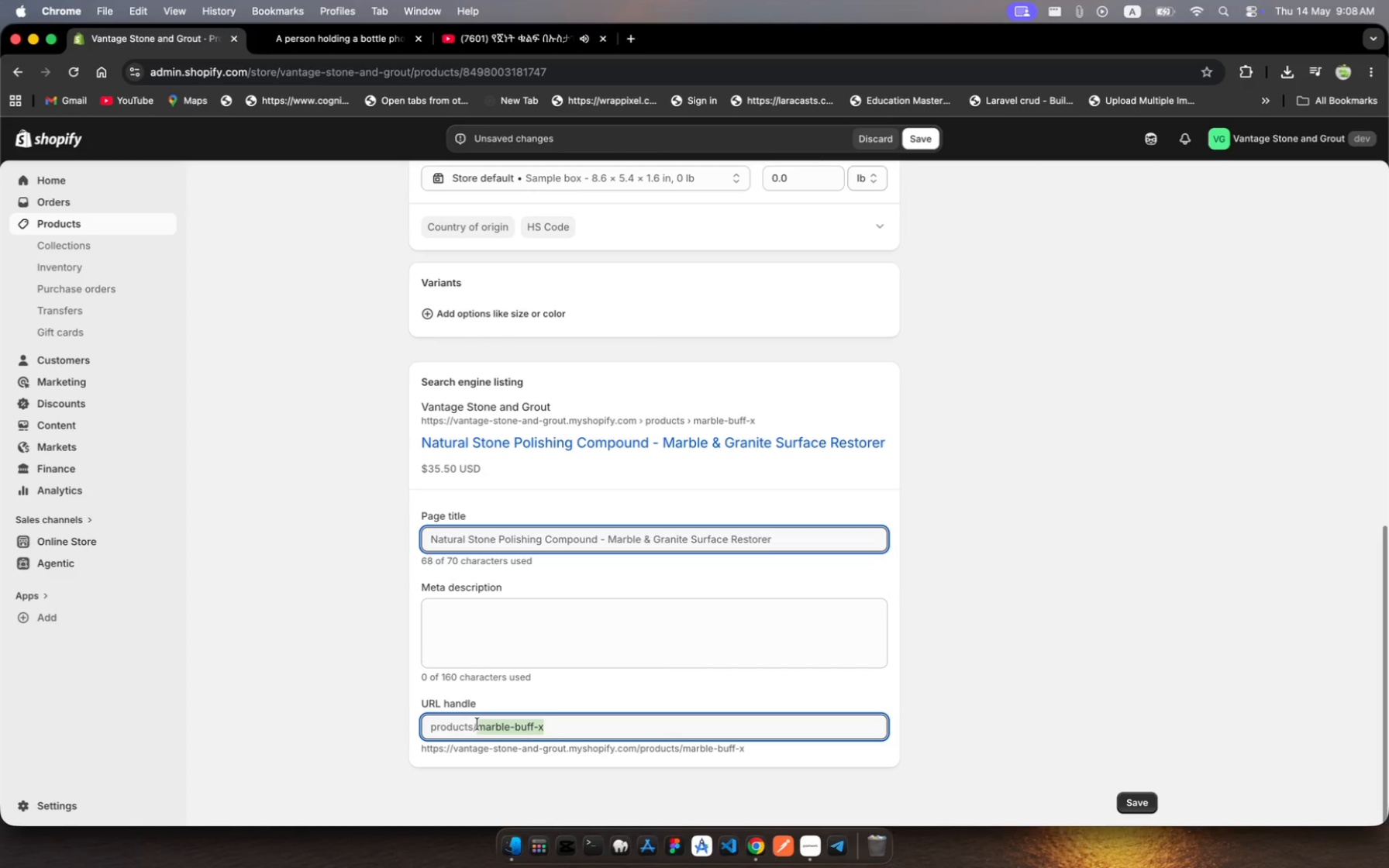 
type(natur)
 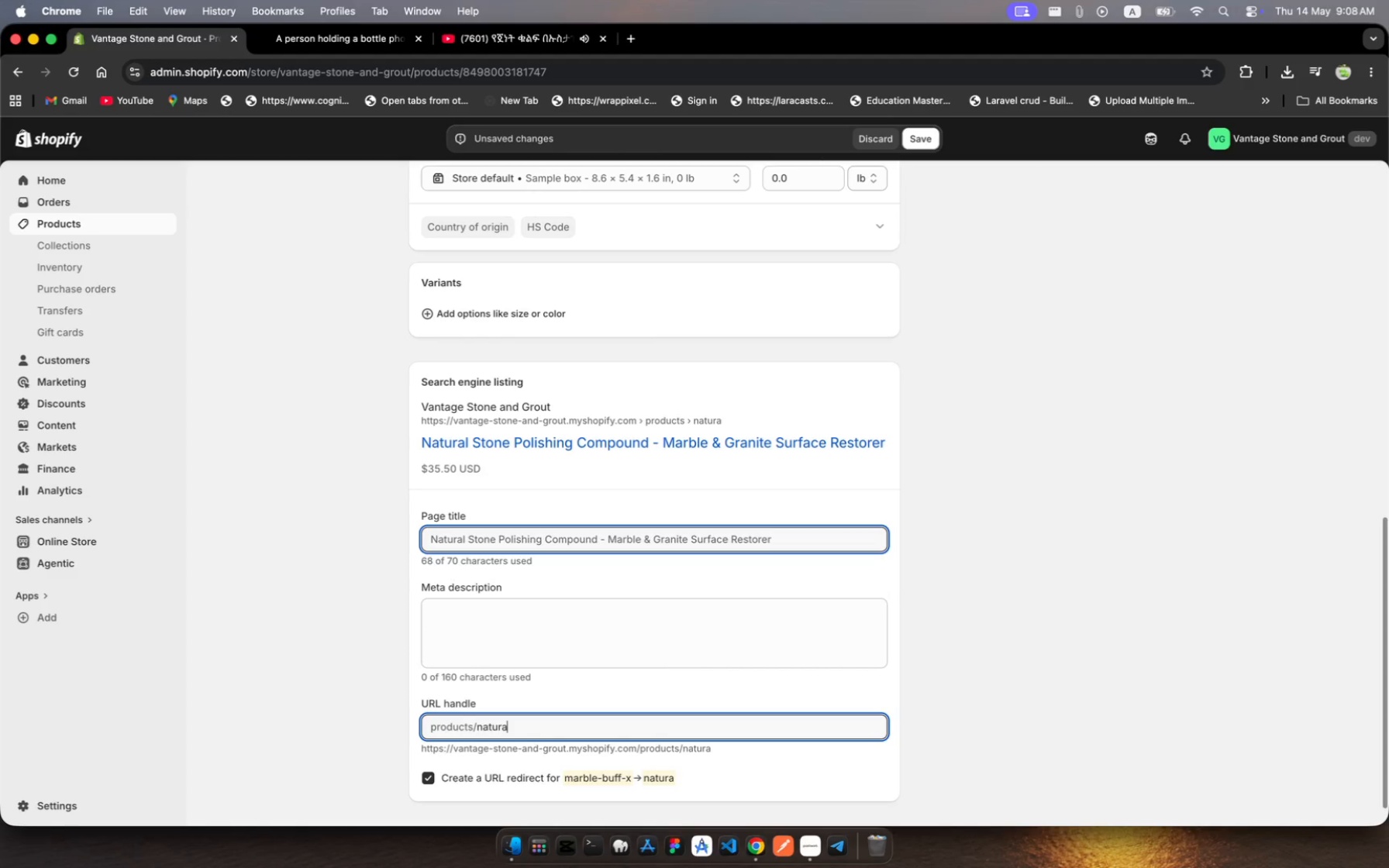 
hold_key(key=A, duration=0.32)
 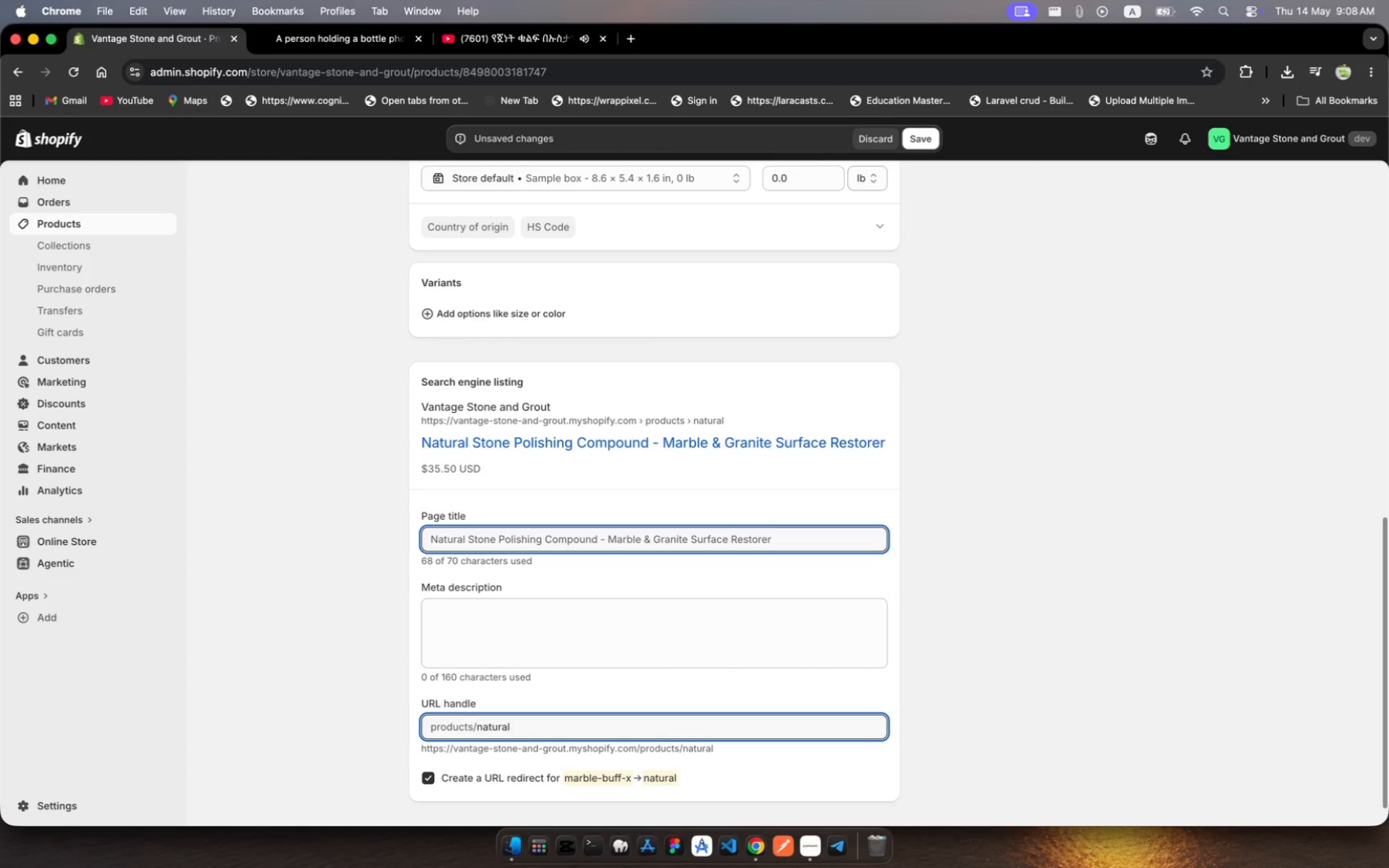 
hold_key(key=L, duration=0.32)
 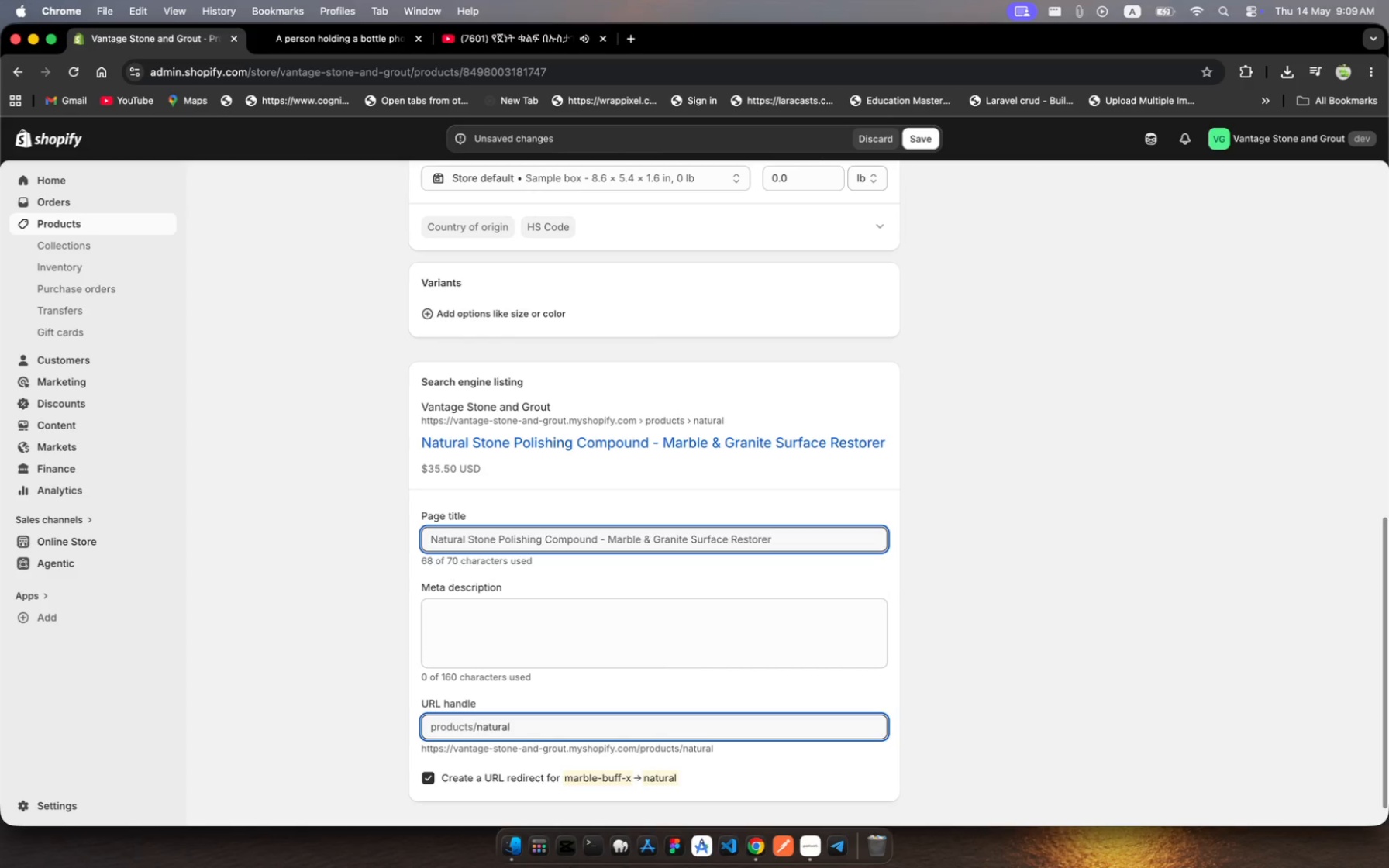 
hold_key(key=Minus, duration=0.33)
 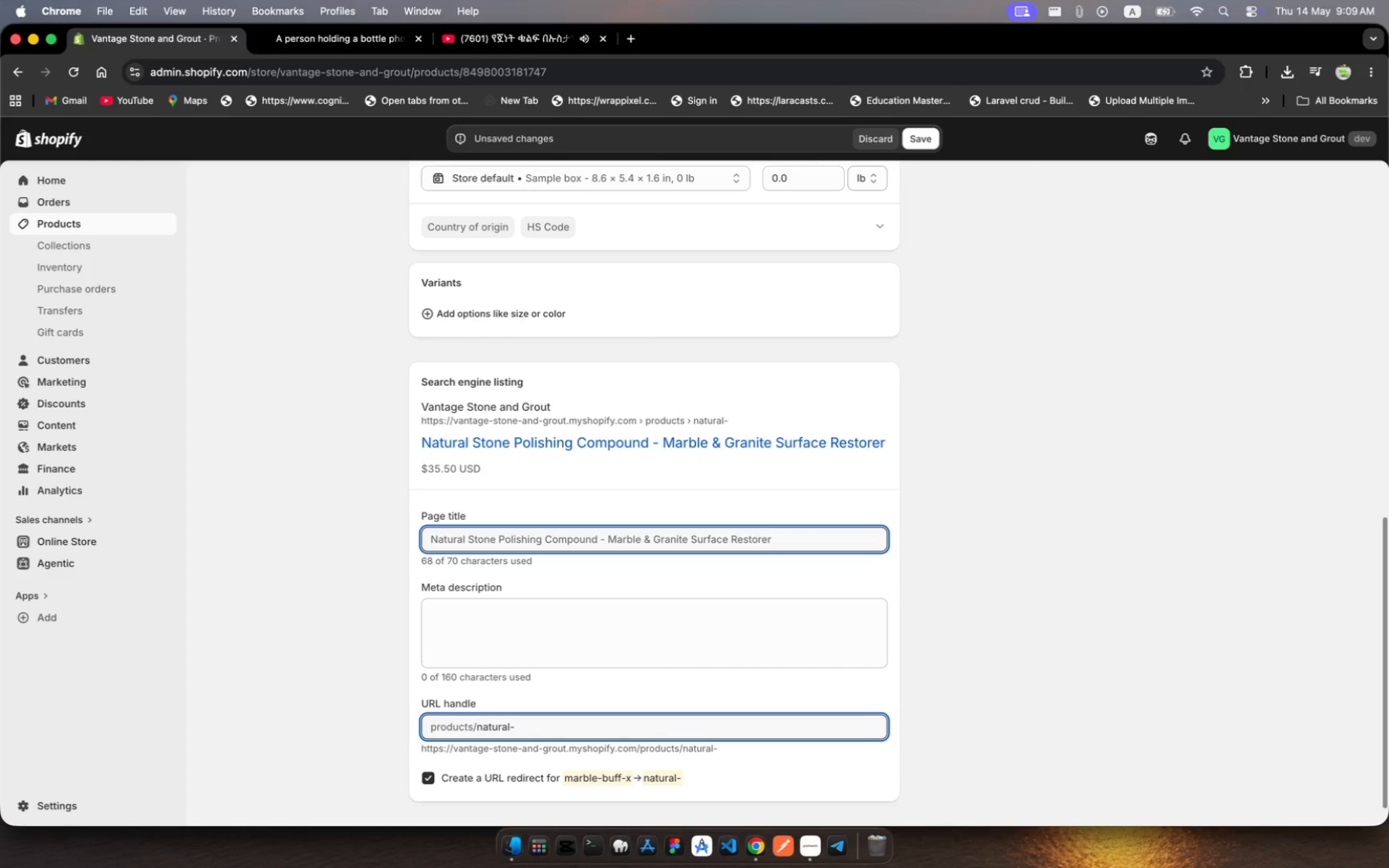 
type( )
key(Backspace)
type(stoe-polishing)
 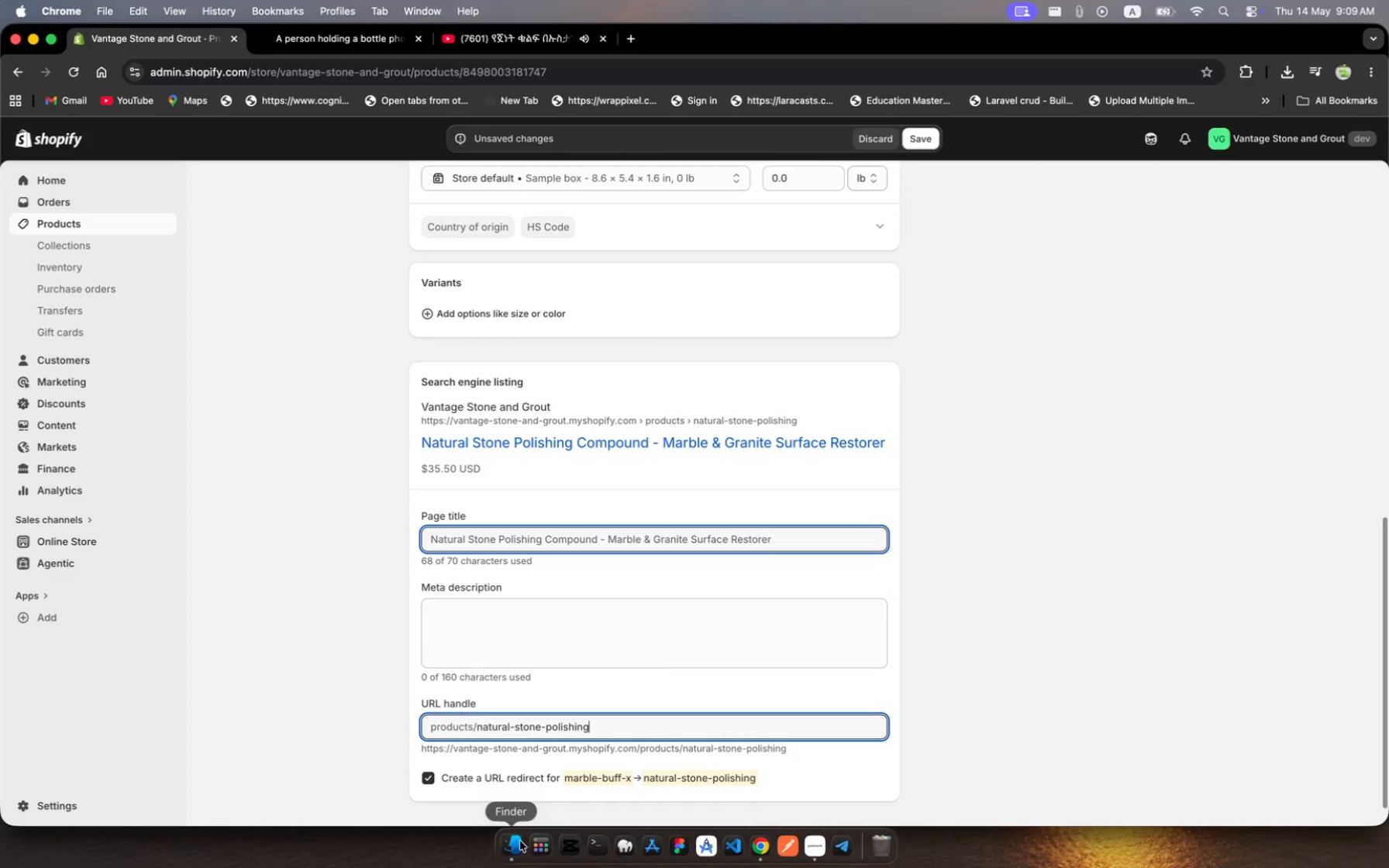 
left_click([805, 836])